 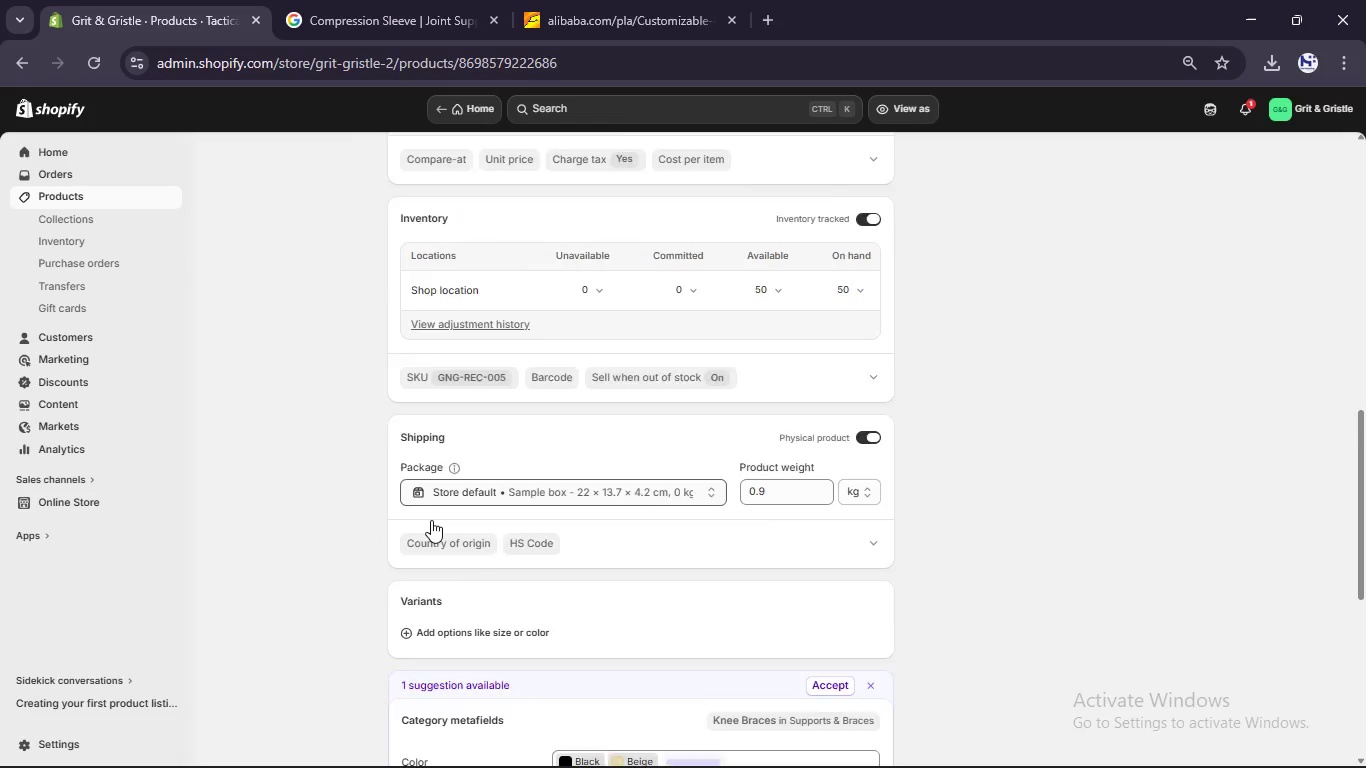 
scroll: coordinate [431, 520], scroll_direction: up, amount: 31.0
 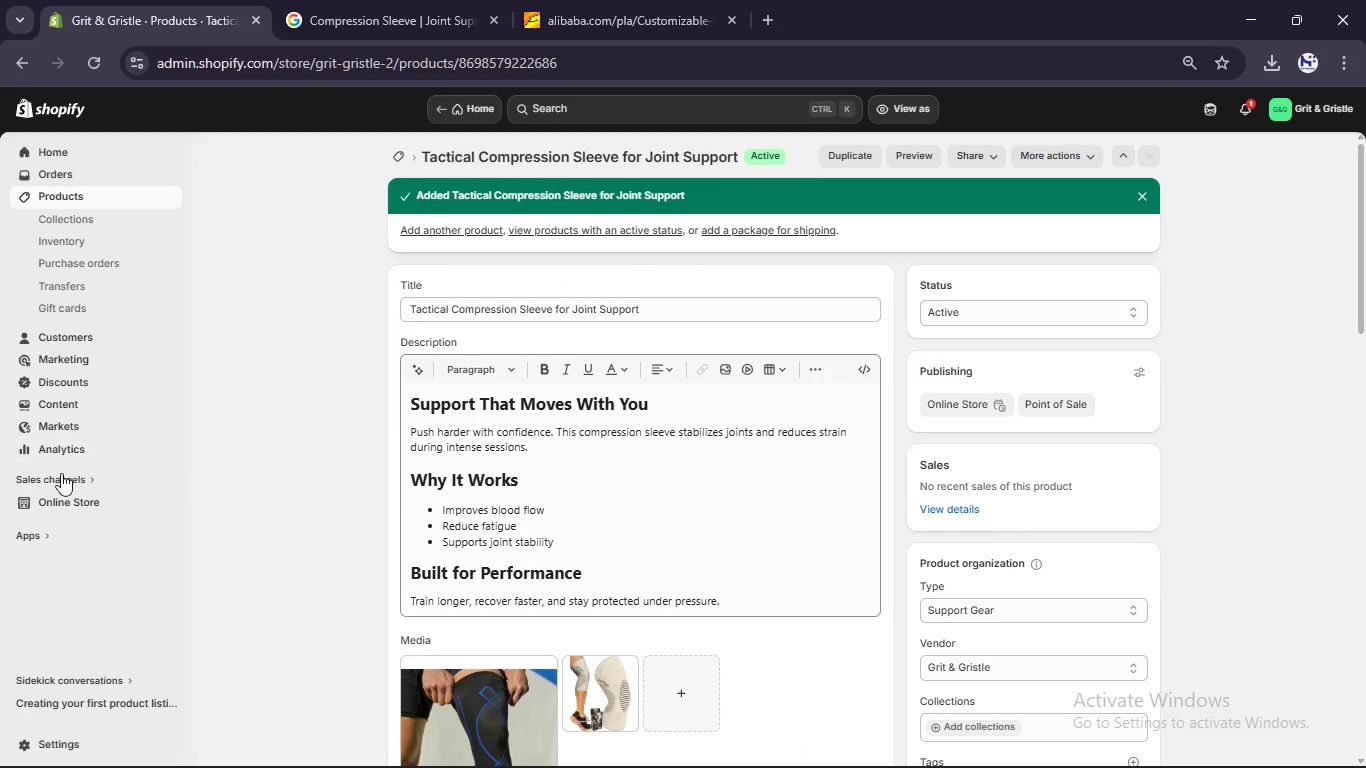 
left_click([63, 494])
 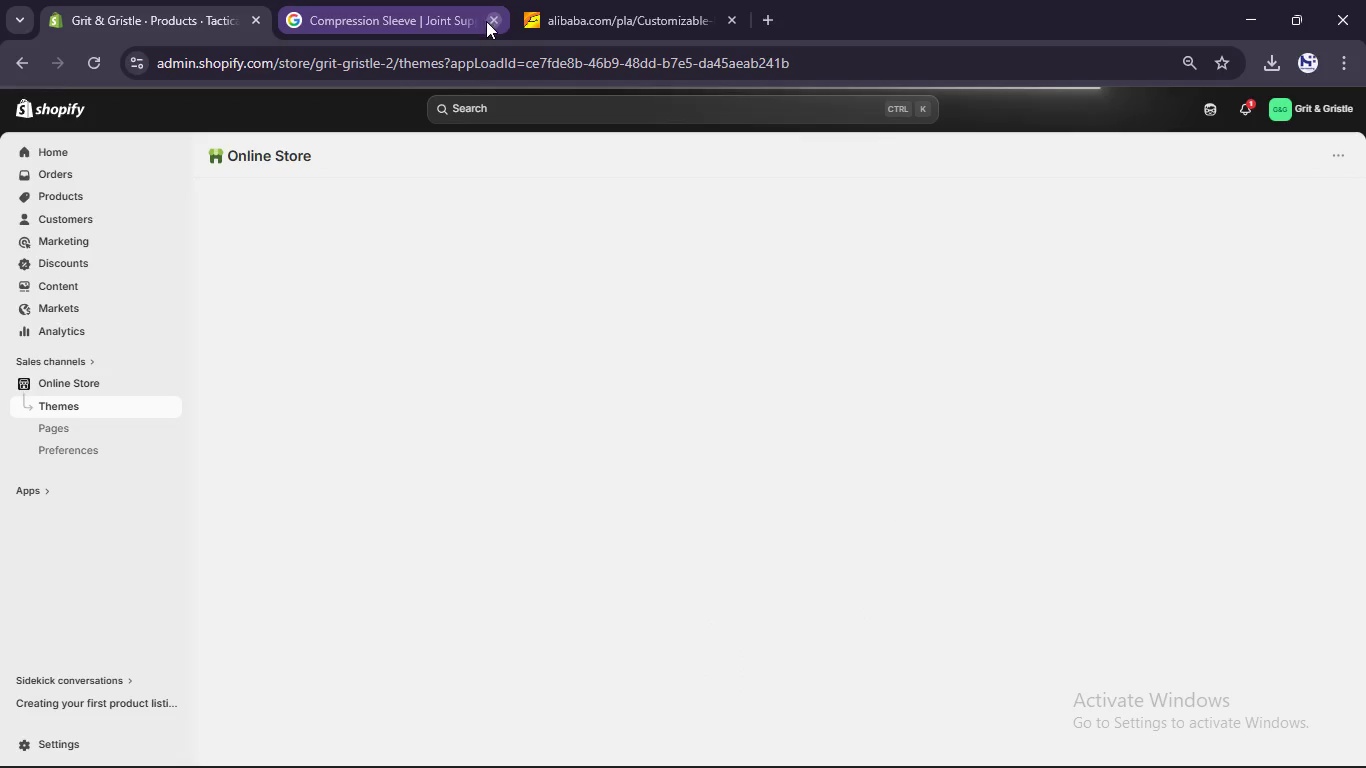 
left_click([734, 18])
 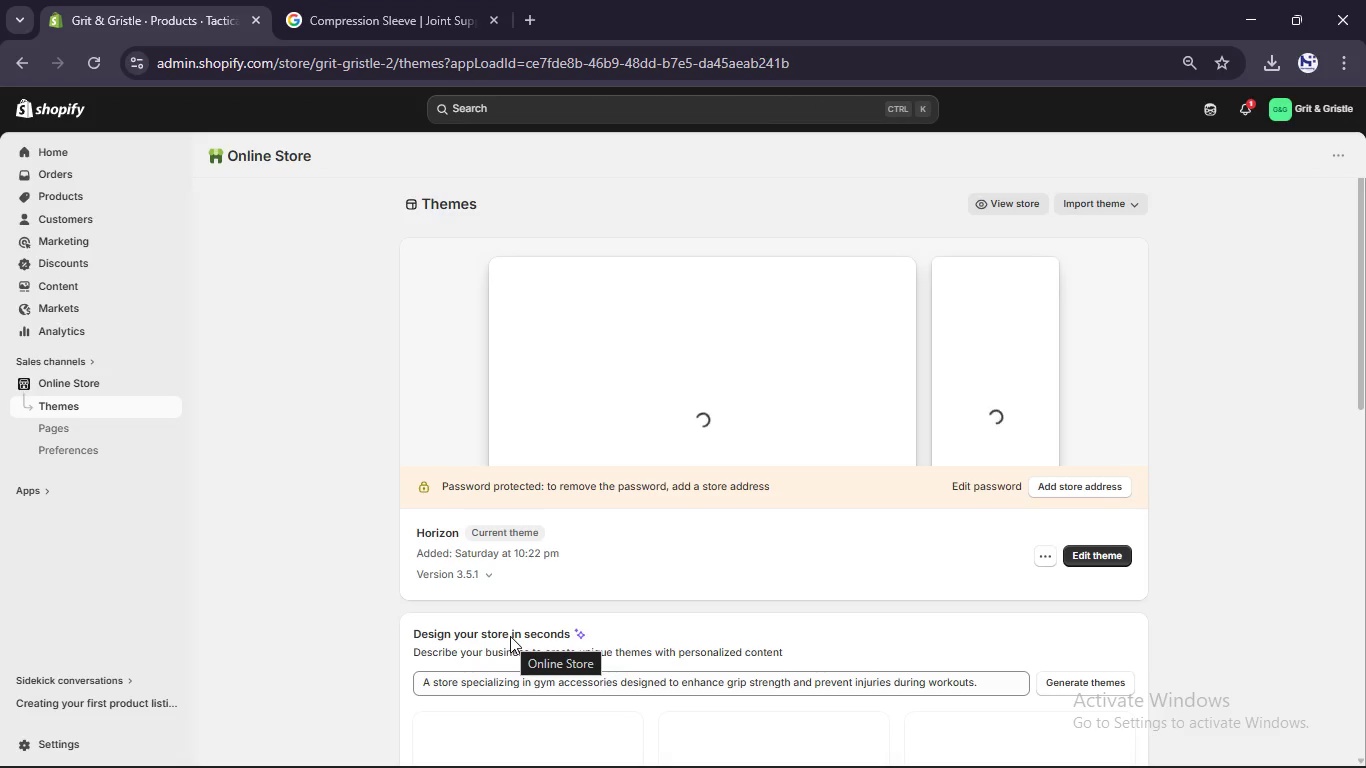 
scroll: coordinate [510, 636], scroll_direction: down, amount: 2.0
 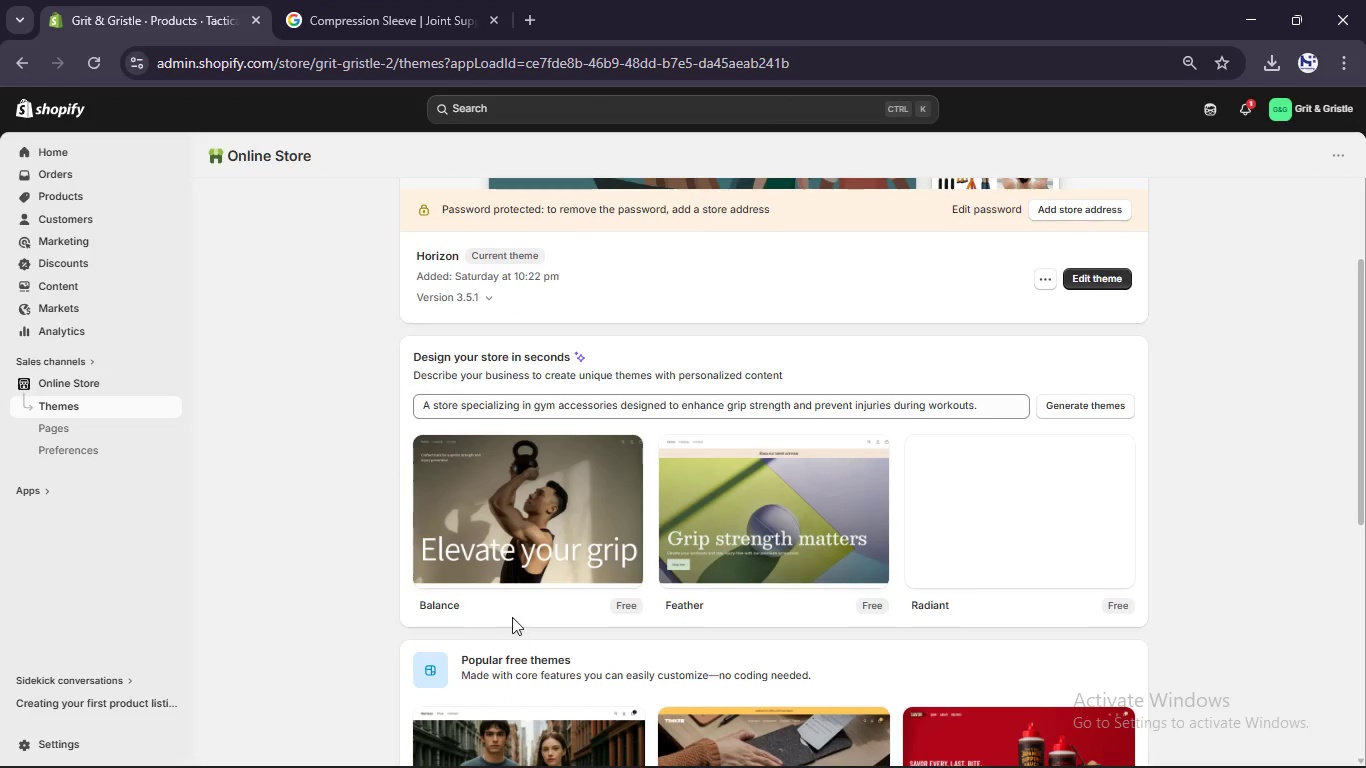 
mouse_move([543, 539])
 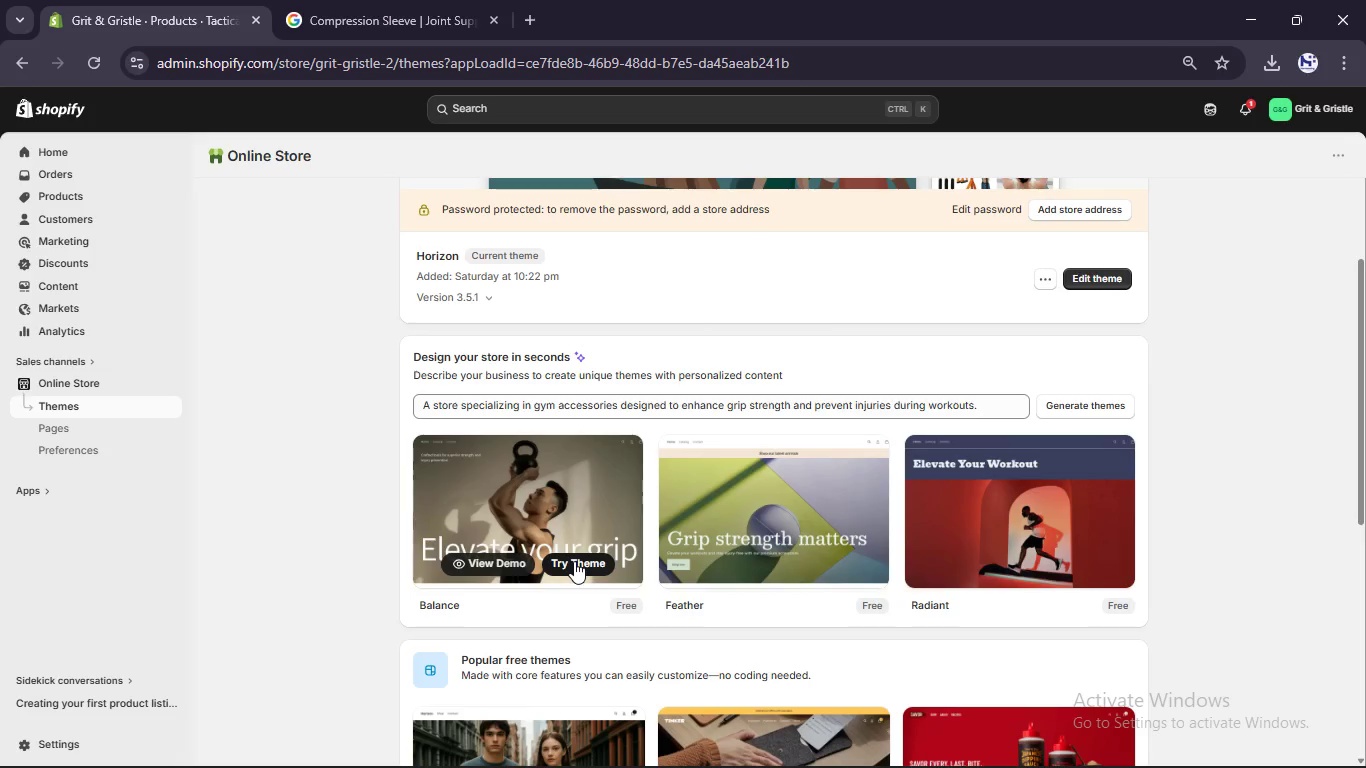 
left_click([574, 561])
 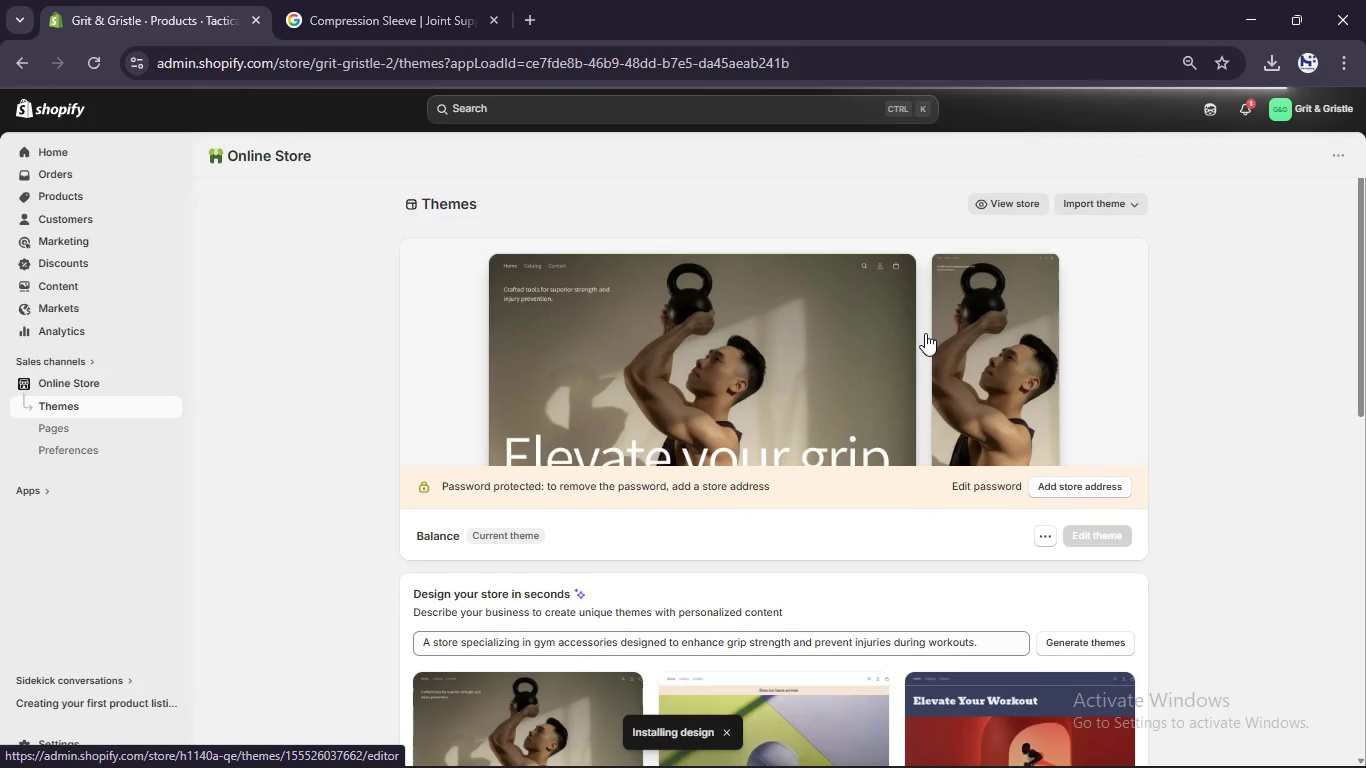 
wait(6.86)
 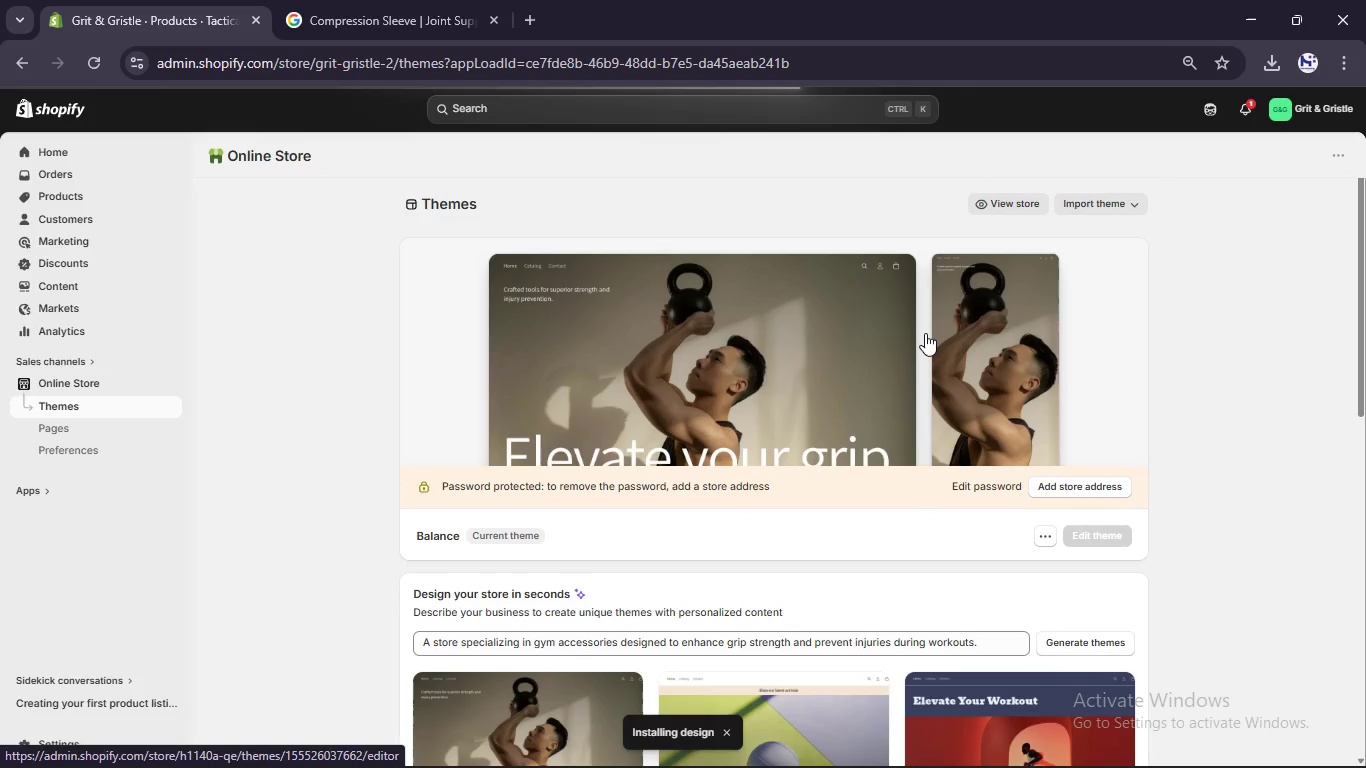 
left_click([38, 197])
 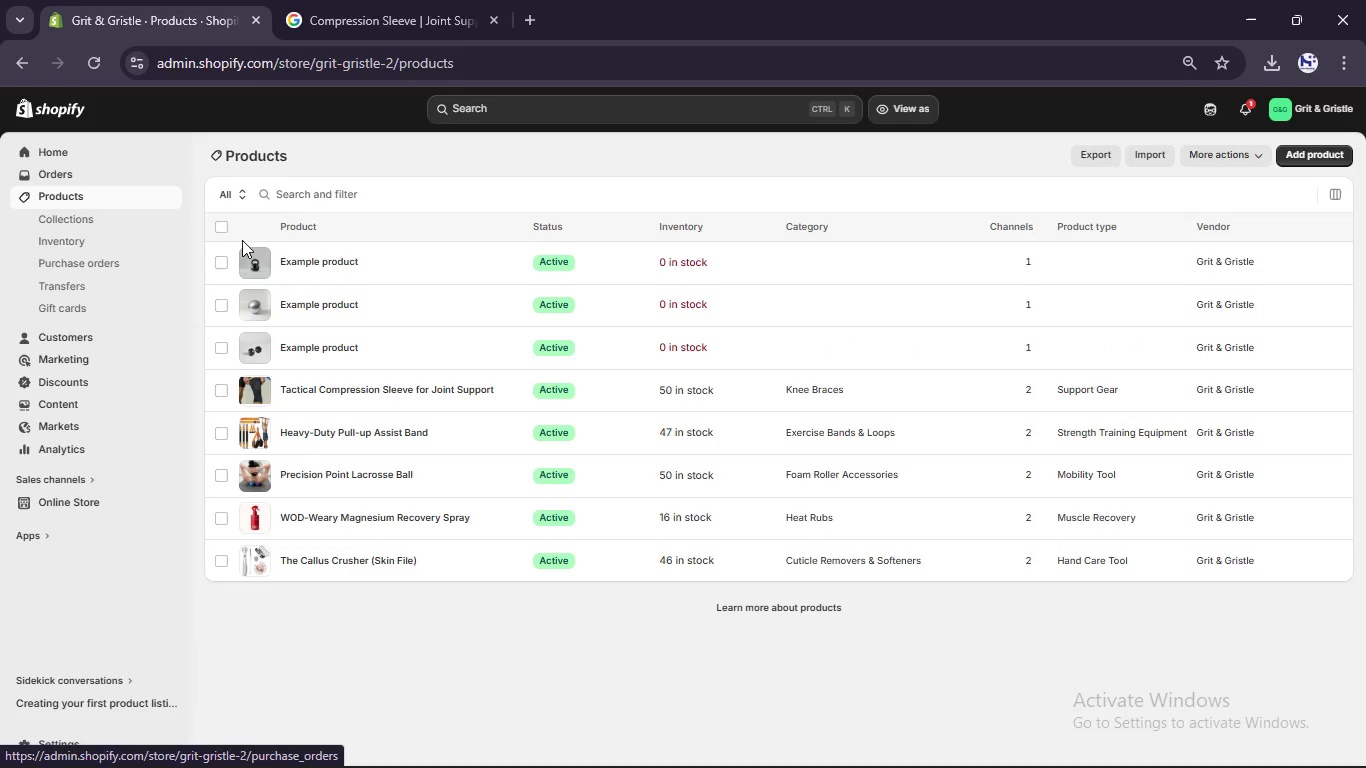 
left_click([217, 257])
 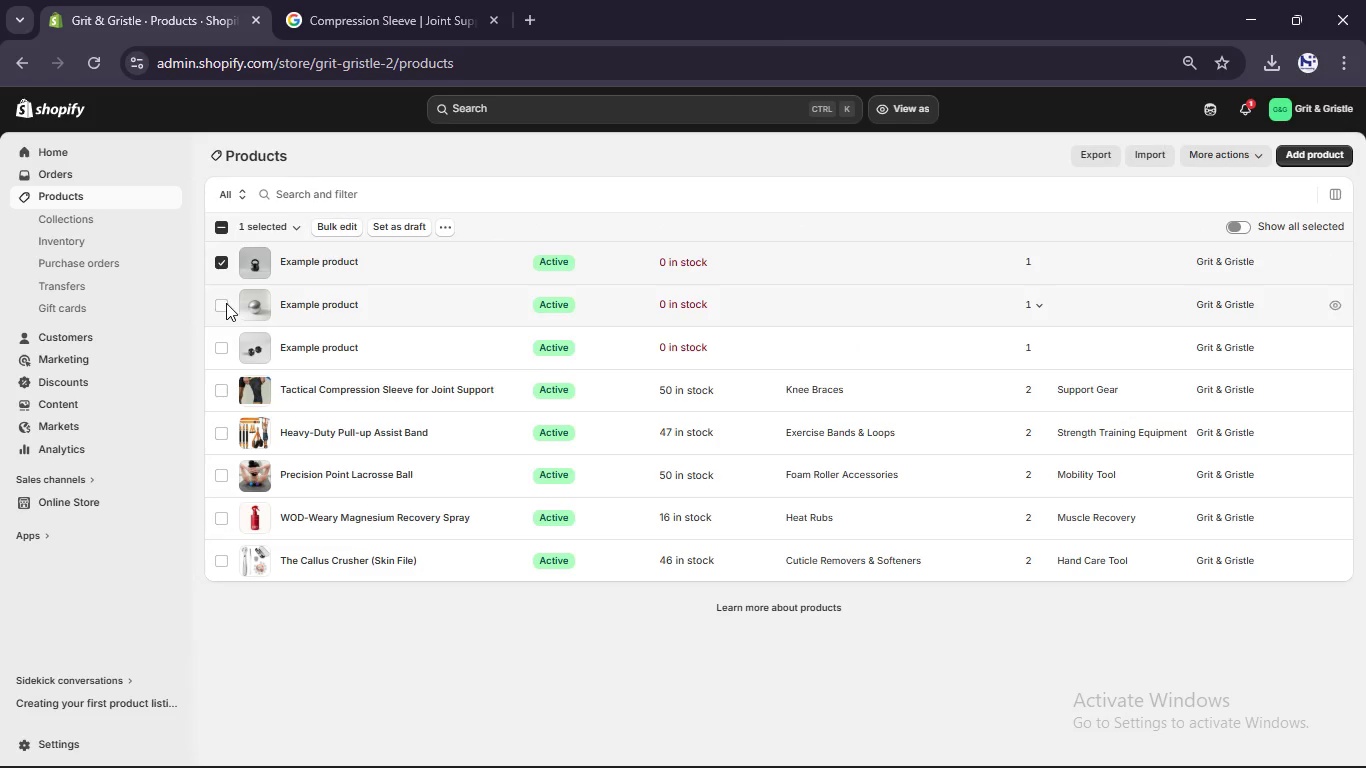 
left_click([226, 303])
 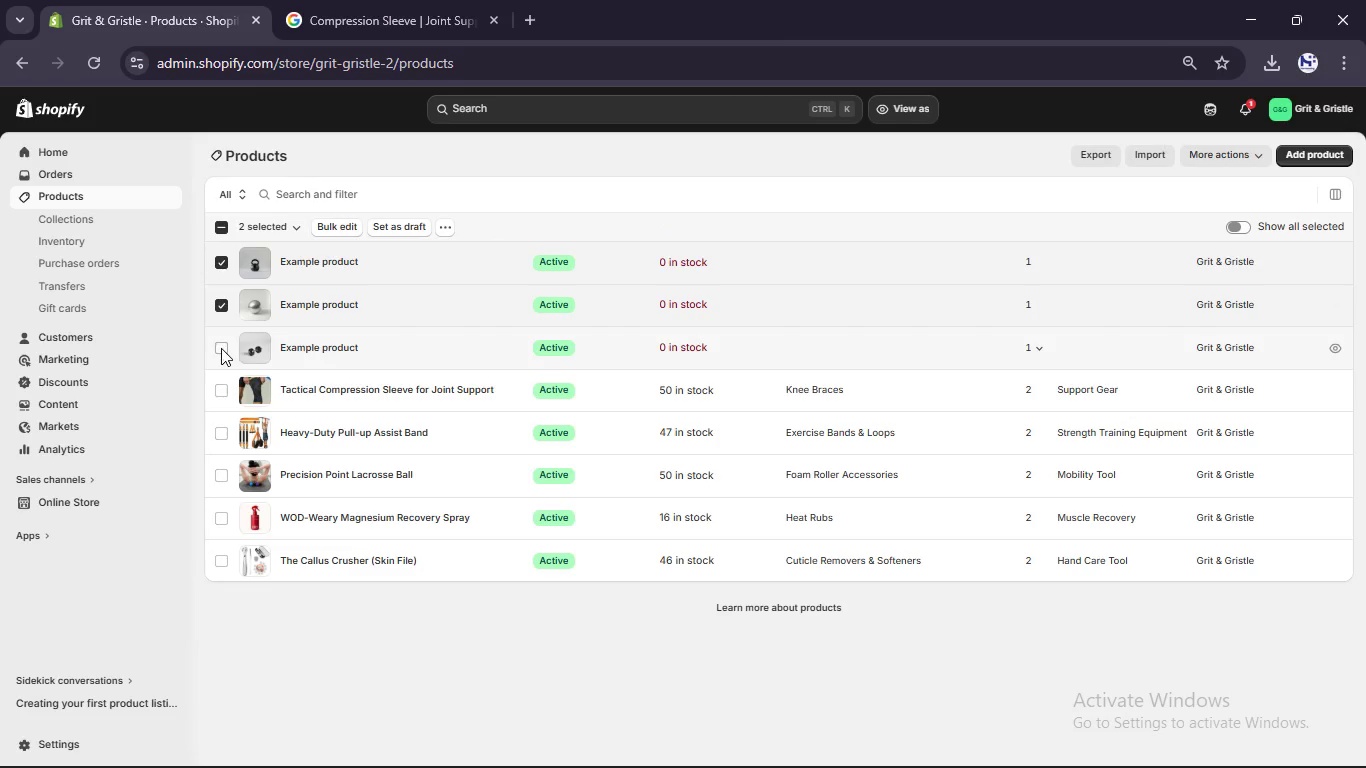 
left_click([221, 350])
 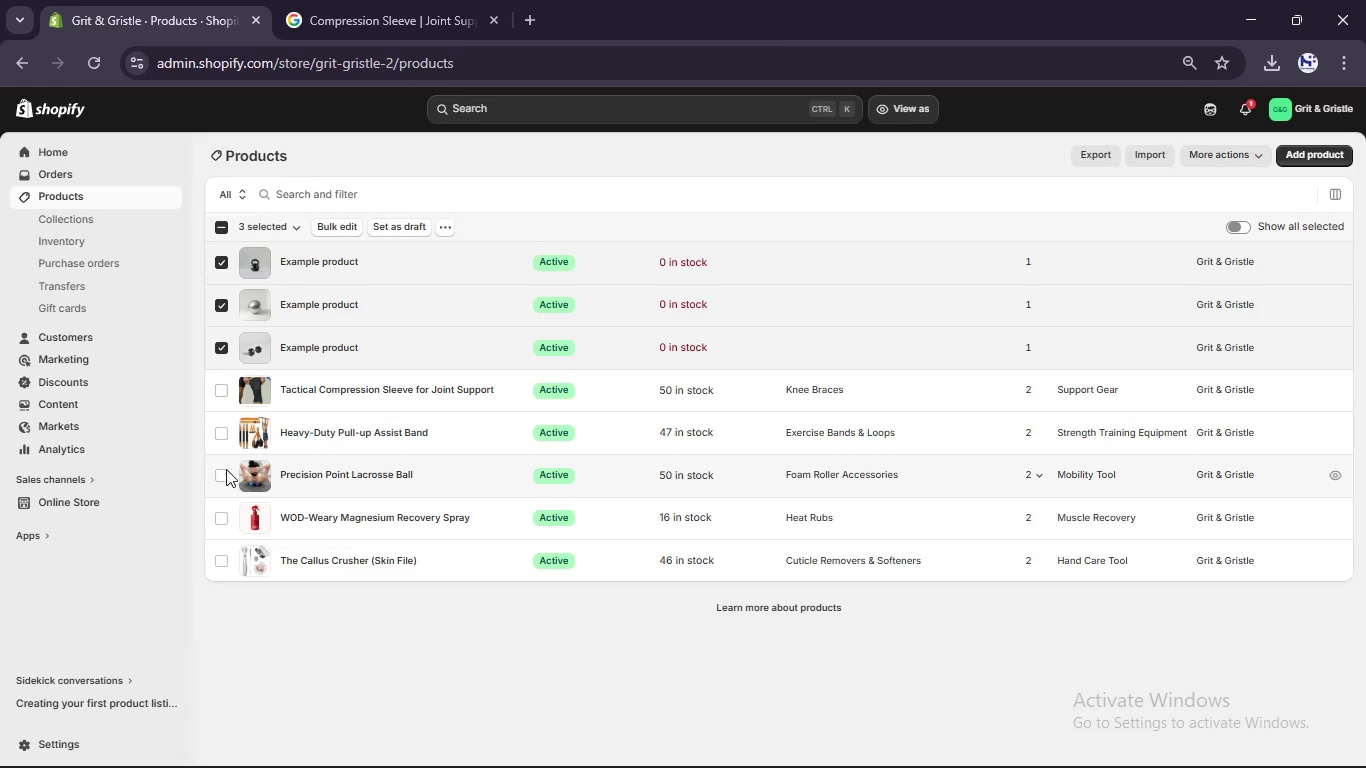 
left_click([225, 473])
 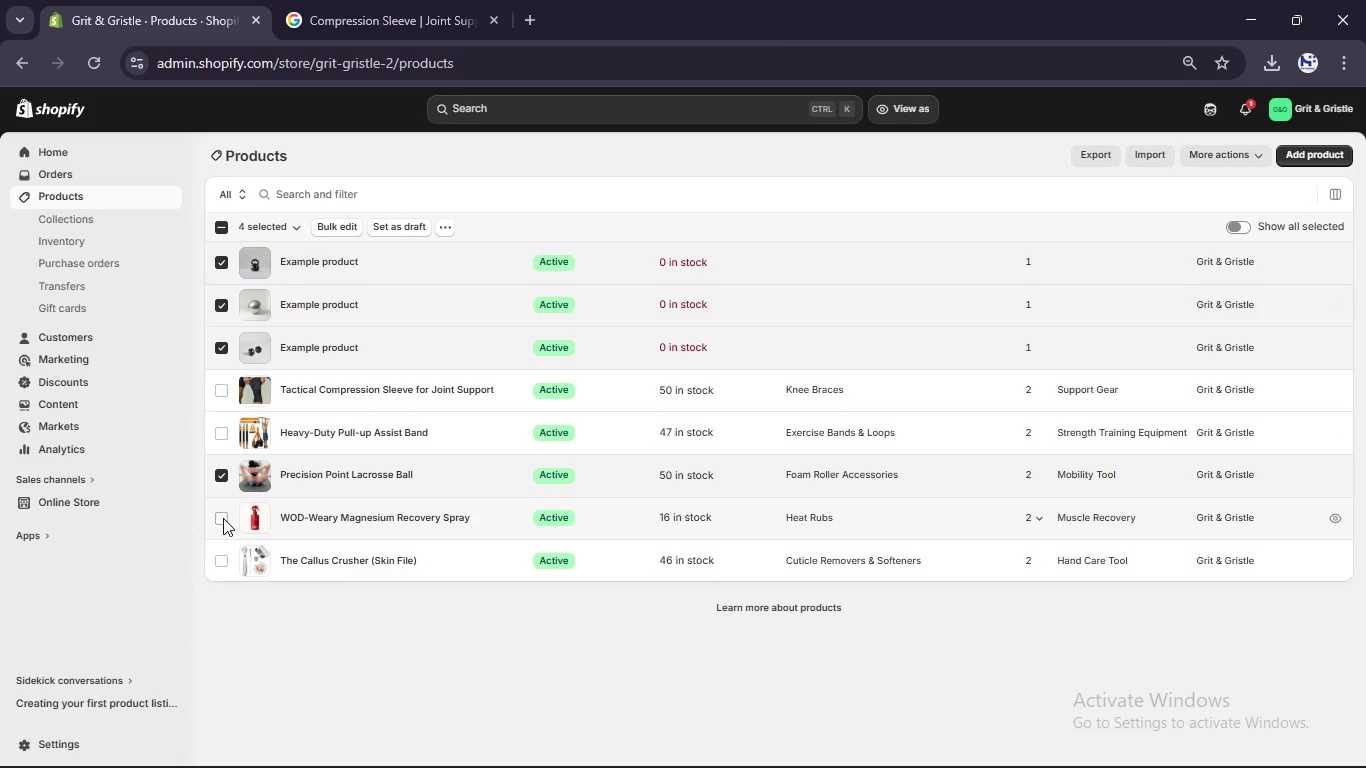 
left_click([223, 518])
 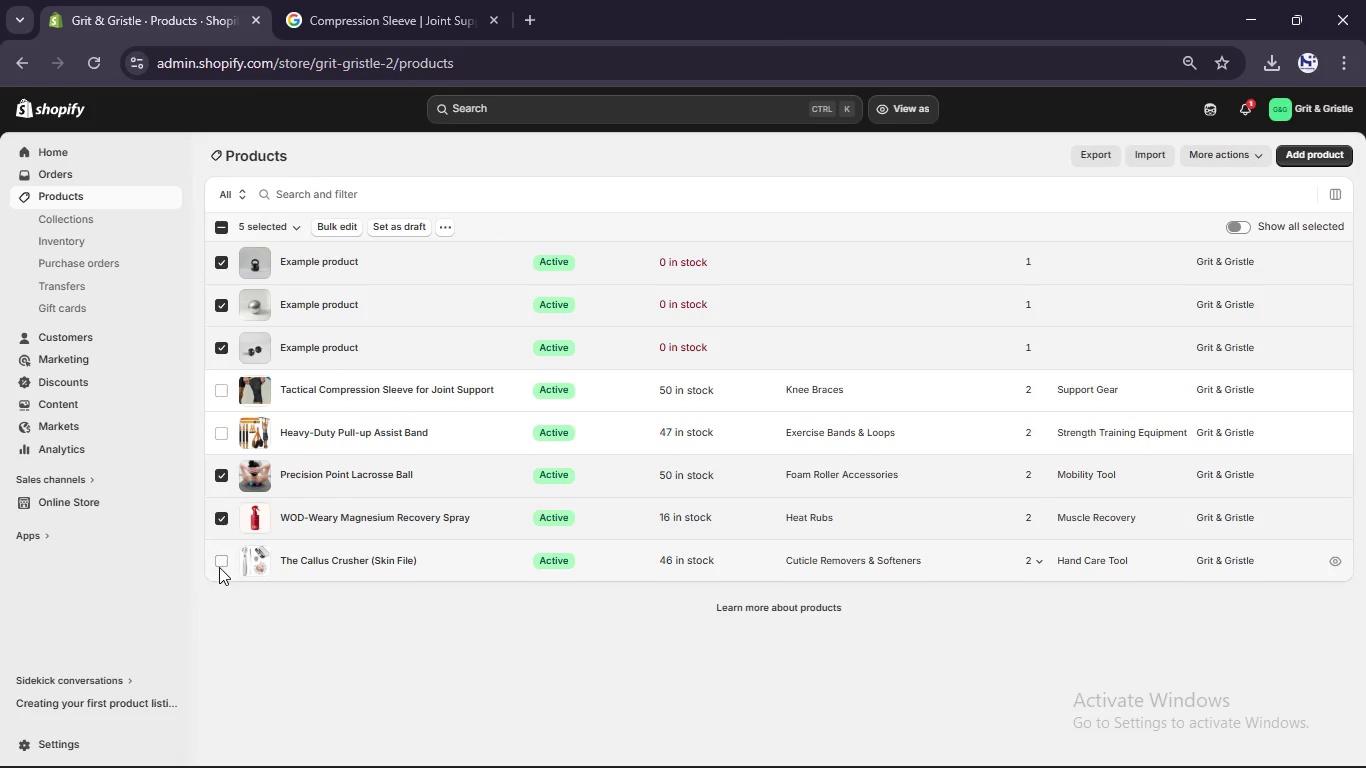 
left_click([219, 567])
 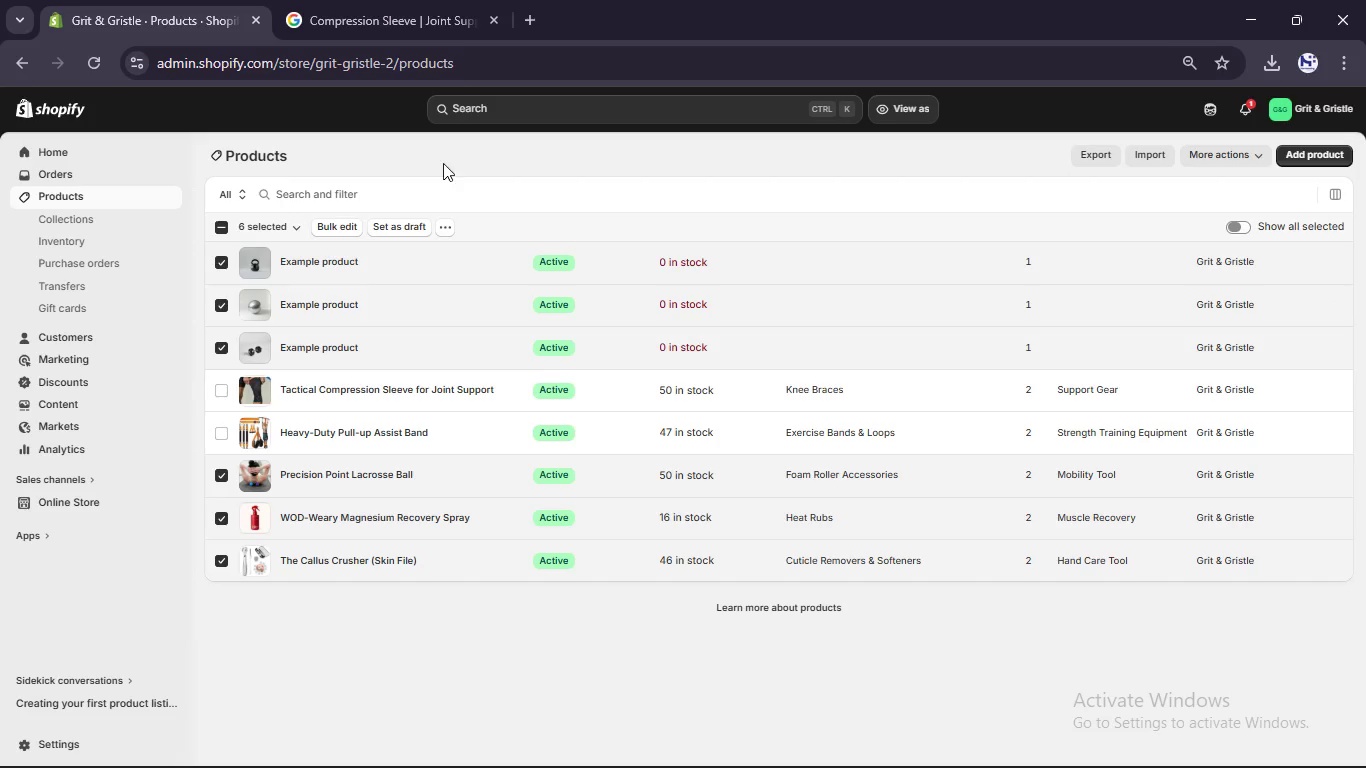 
left_click([438, 224])
 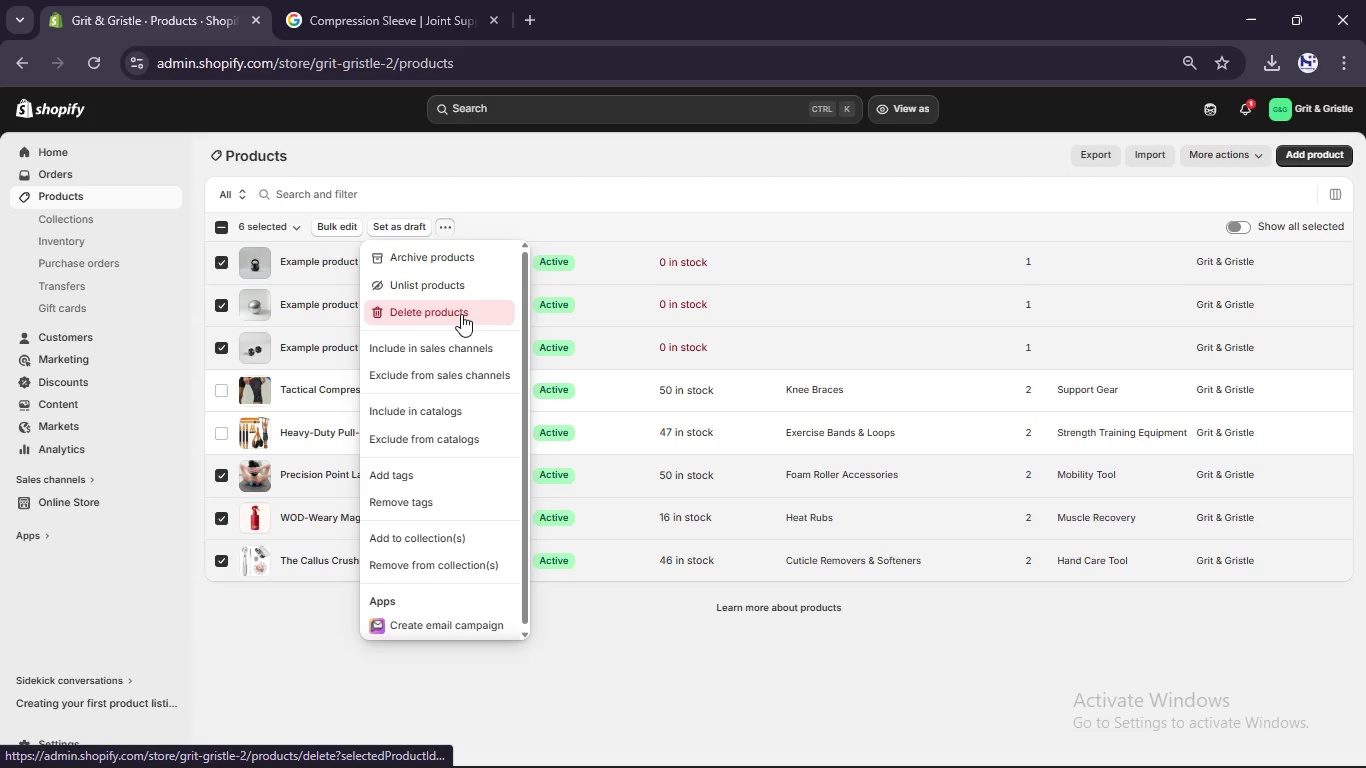 
left_click([461, 314])
 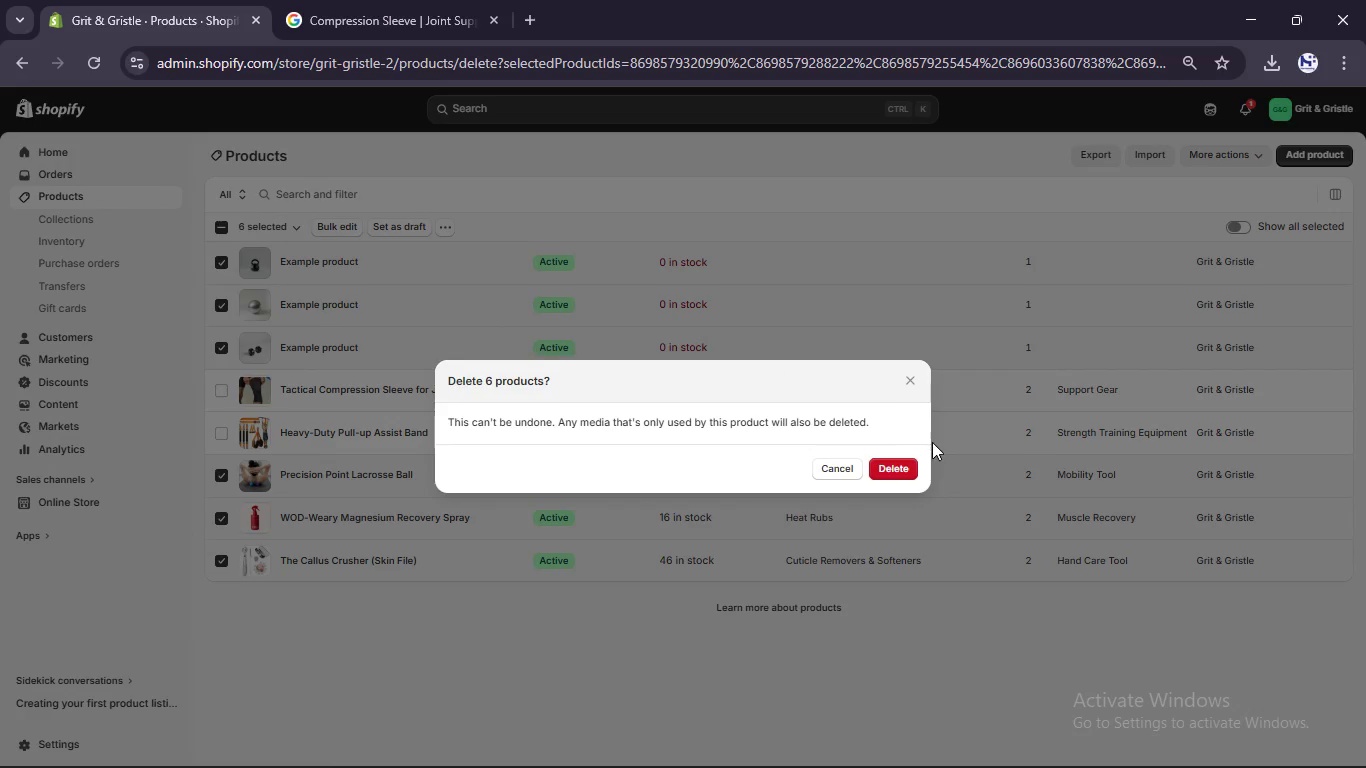 
left_click([905, 463])
 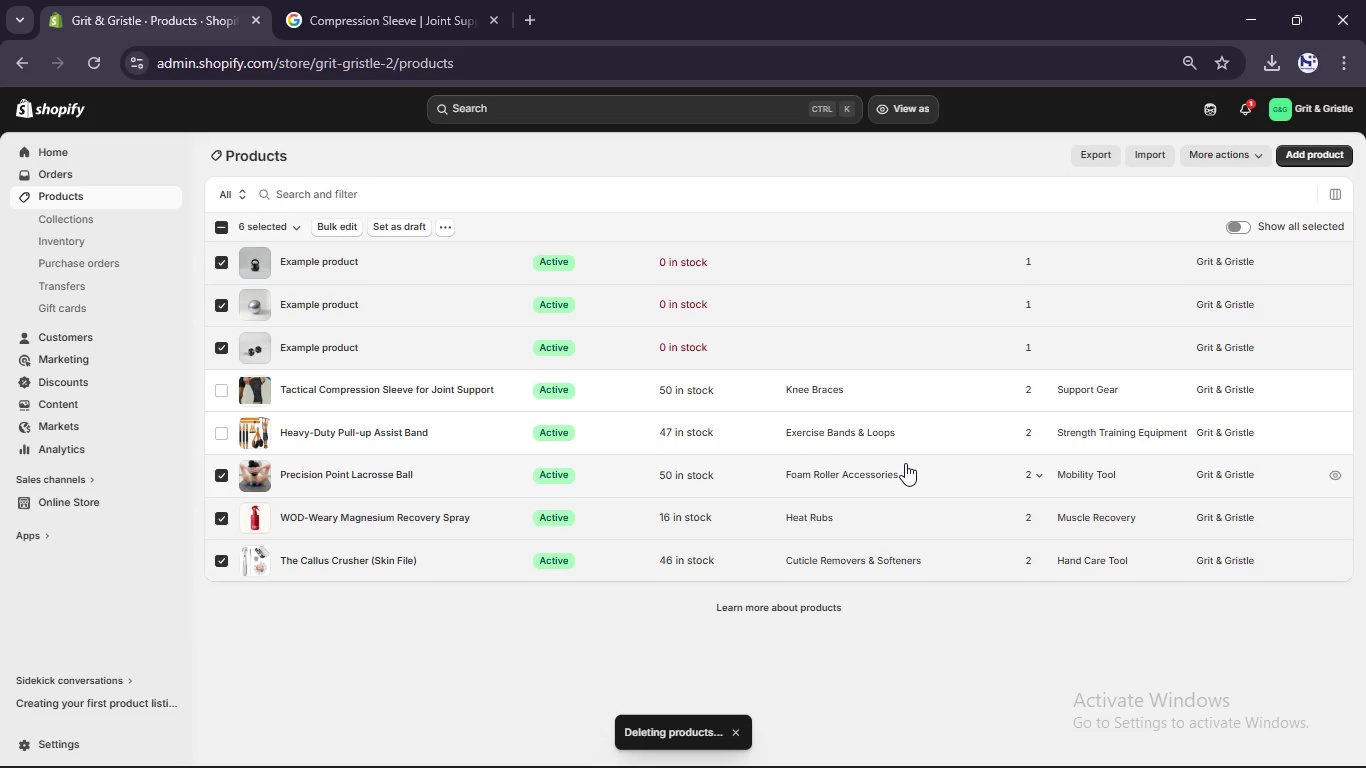 
wait(9.27)
 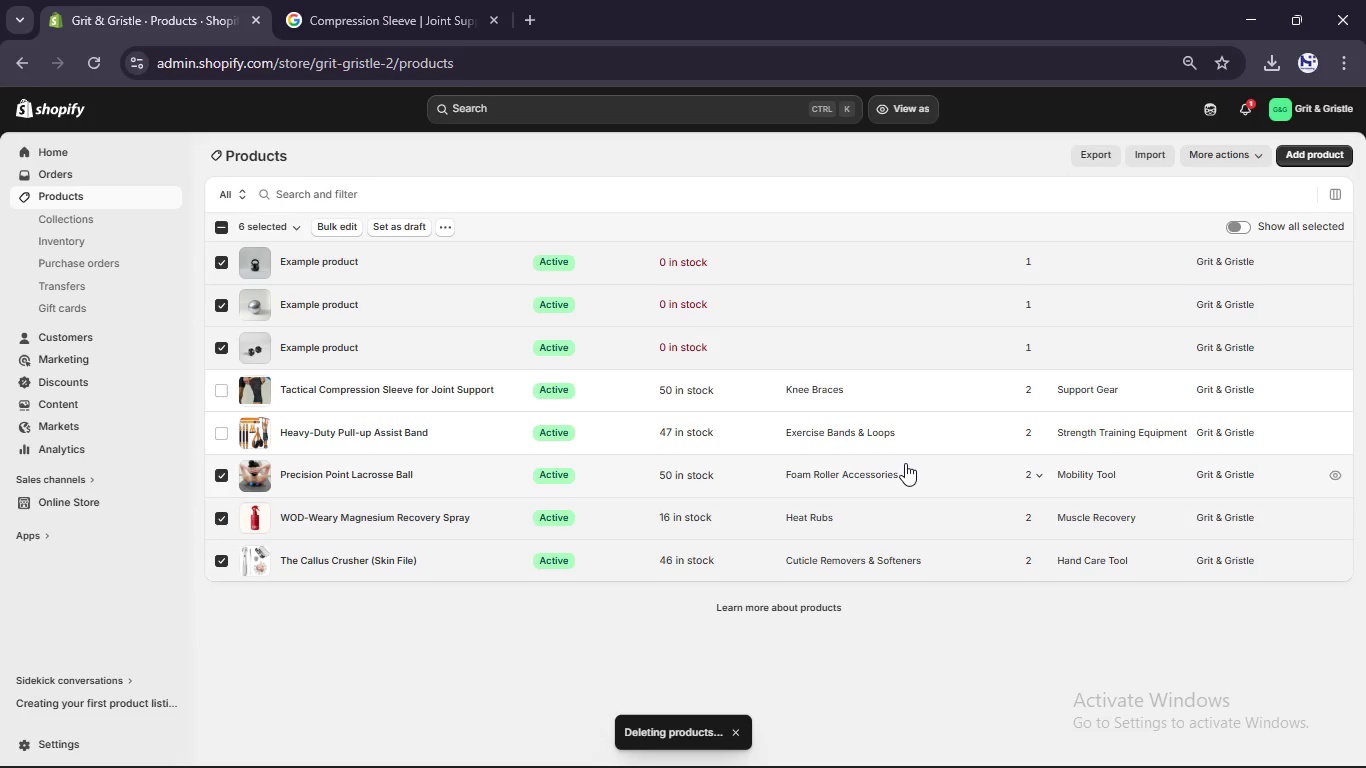 
left_click([216, 260])
 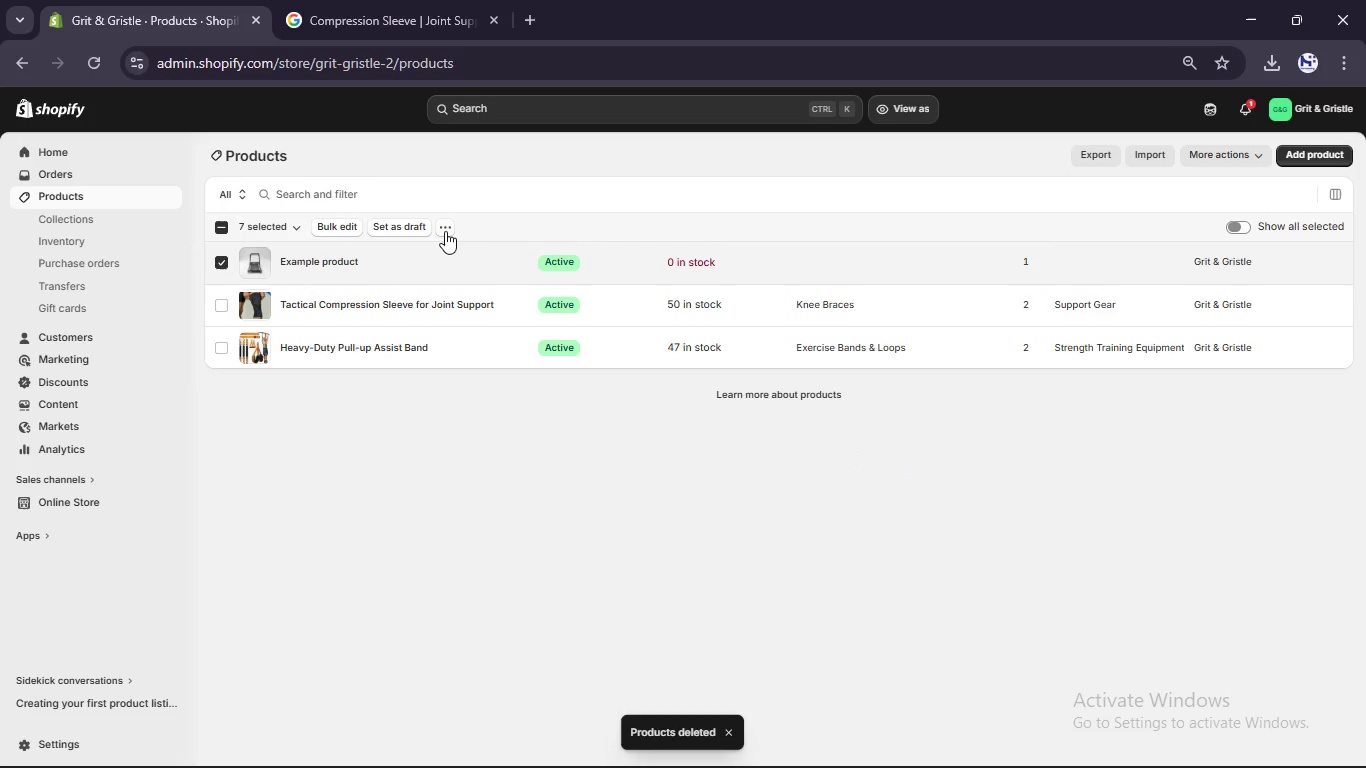 
left_click([445, 231])
 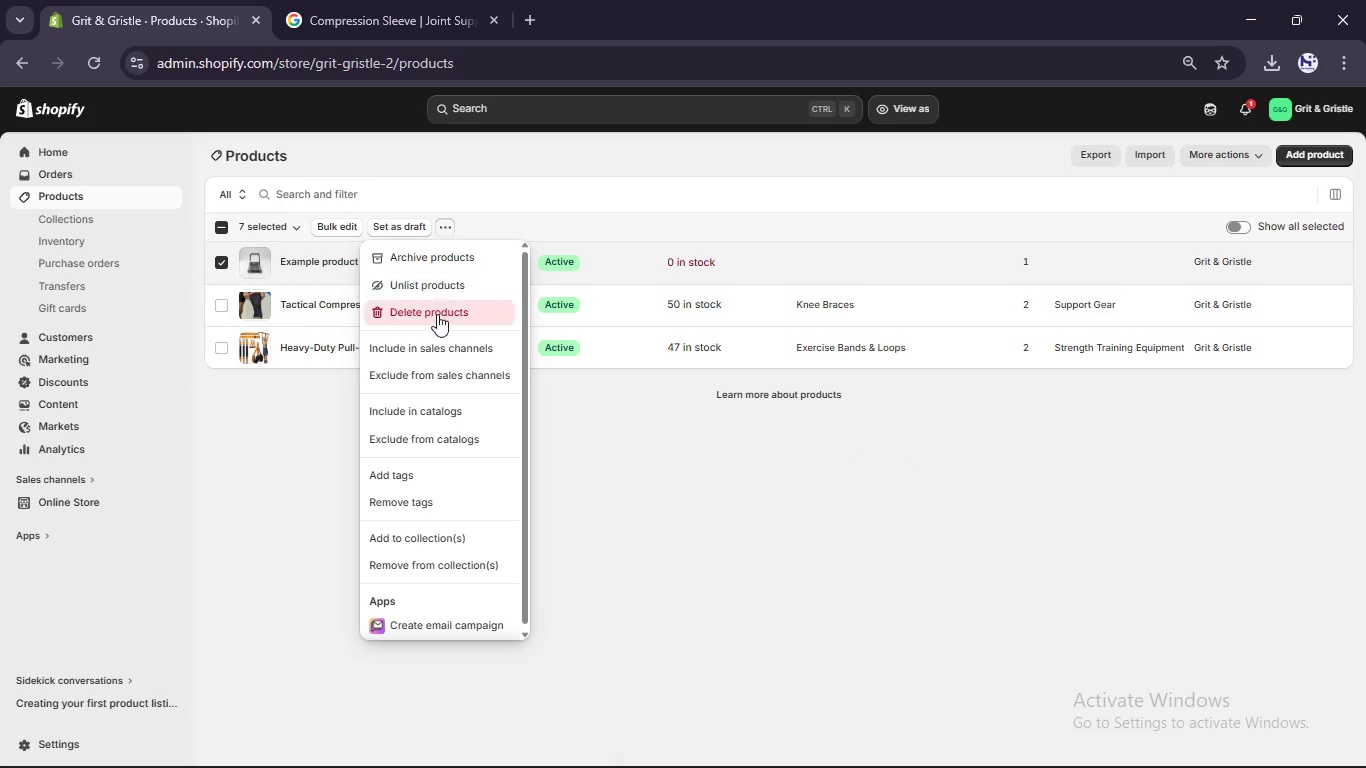 
left_click([437, 314])
 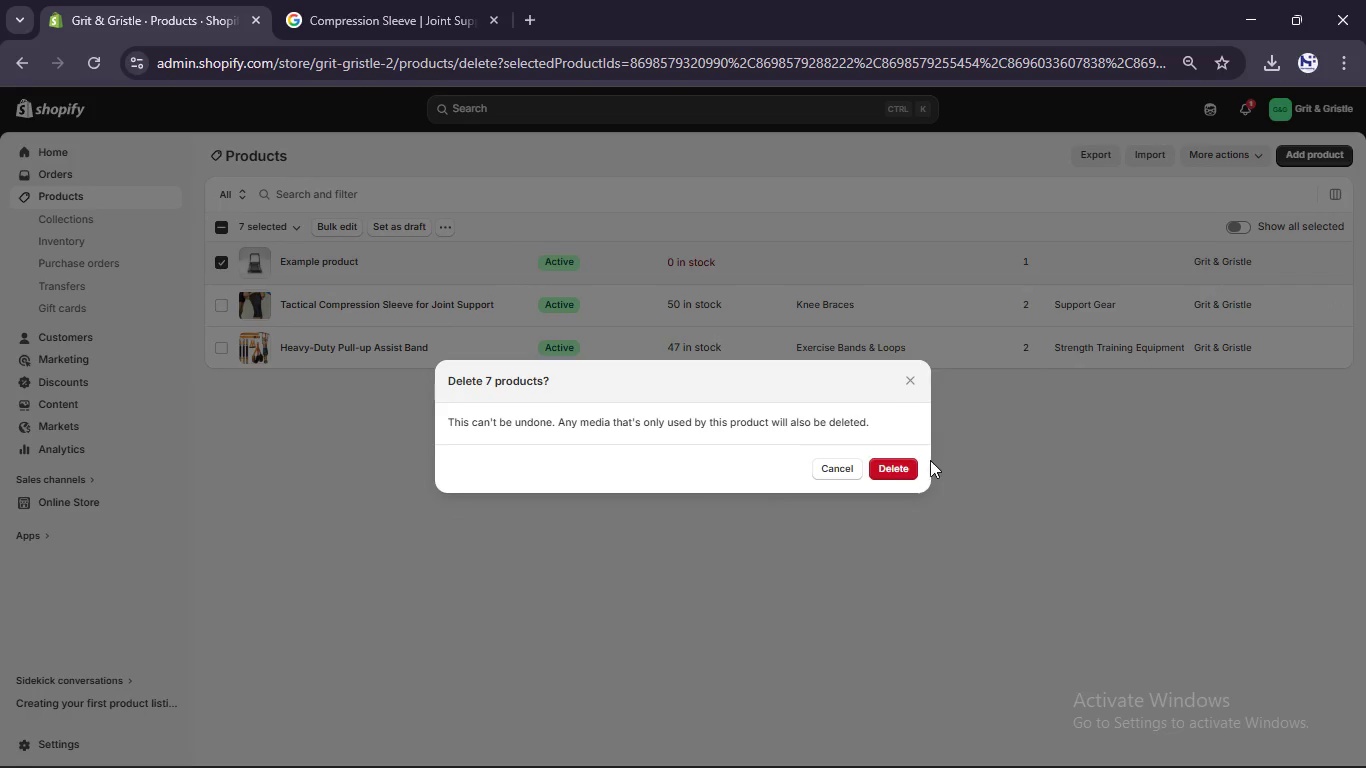 
left_click([914, 470])
 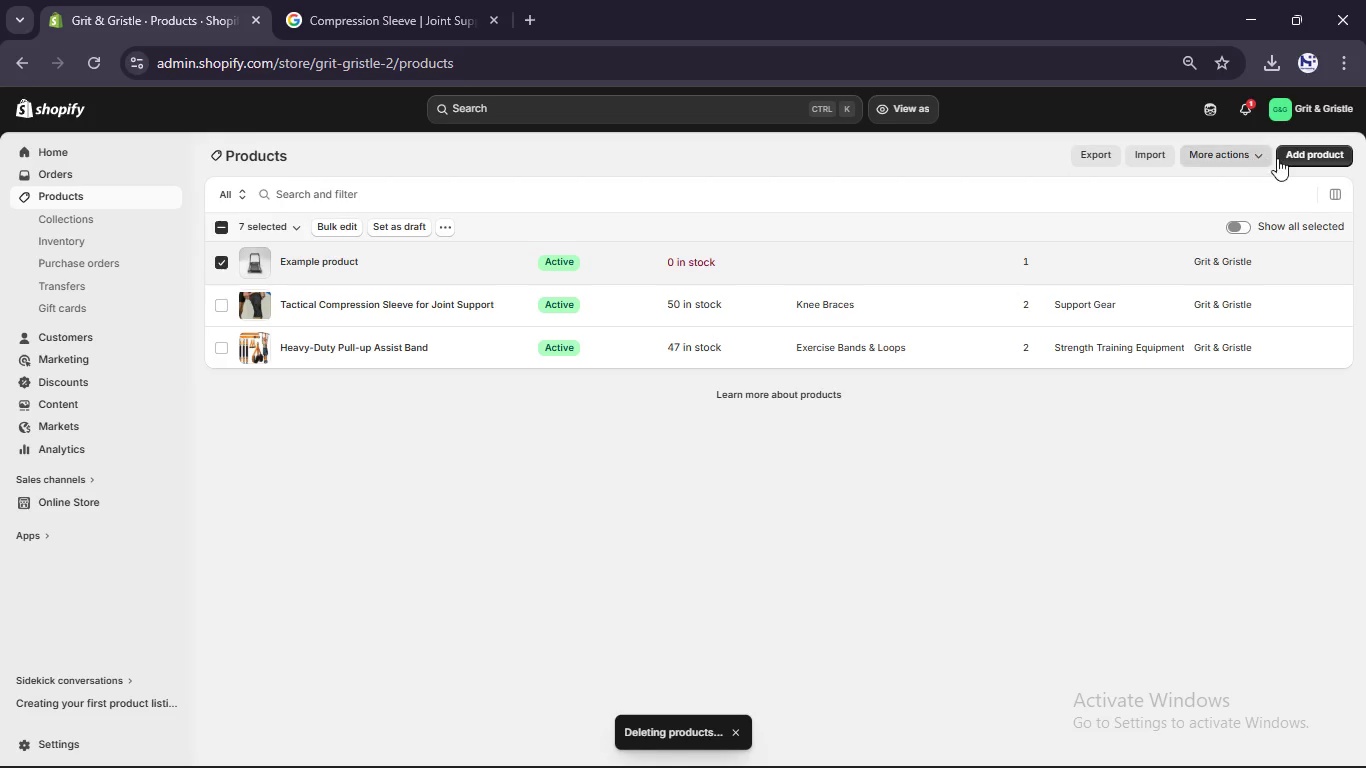 
left_click([1286, 158])
 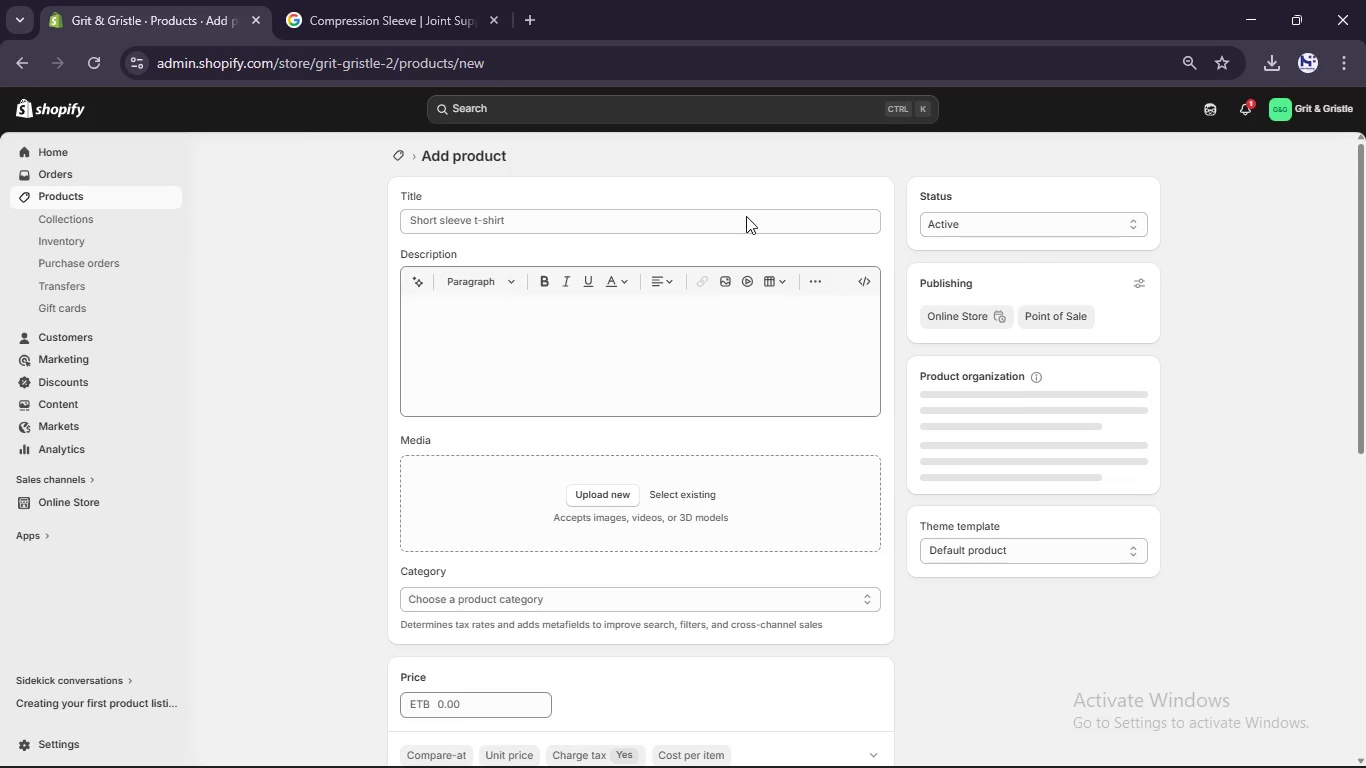 
left_click([743, 216])
 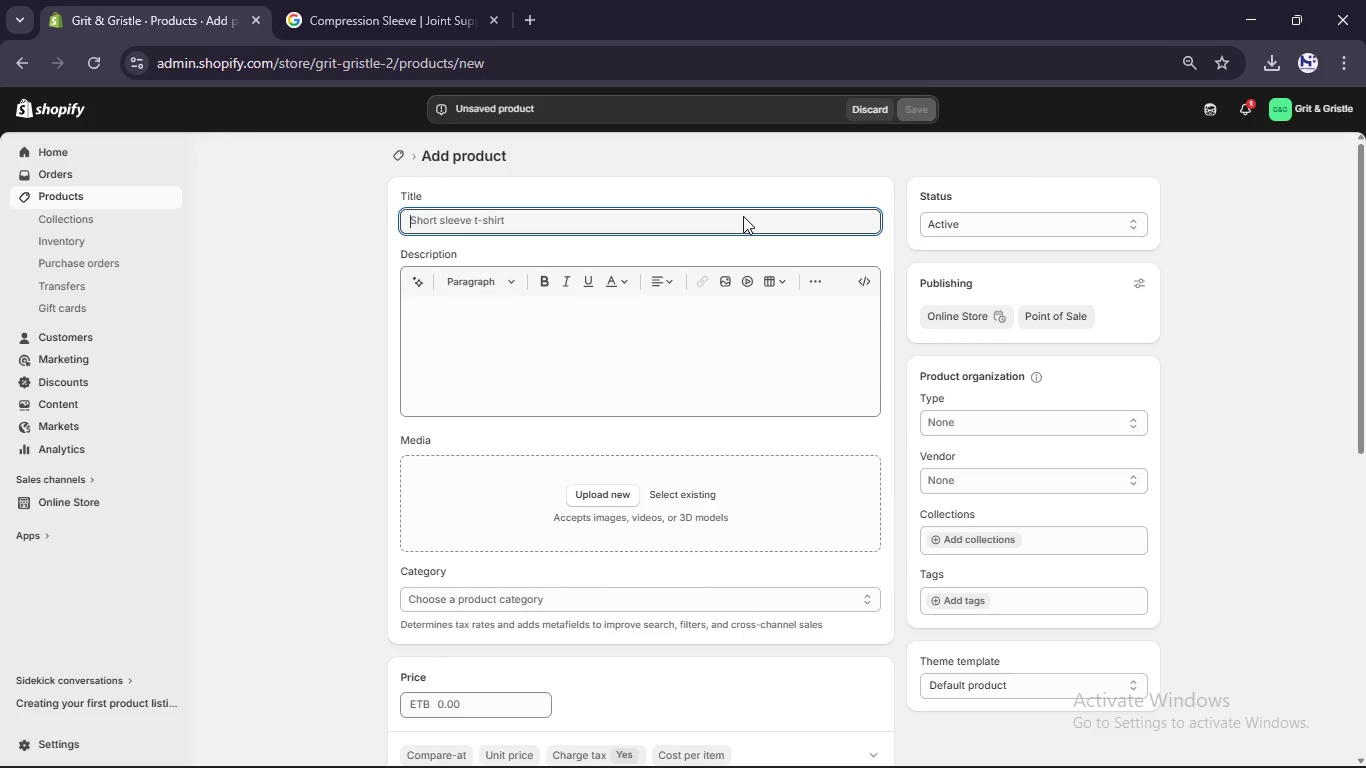 
wait(11.27)
 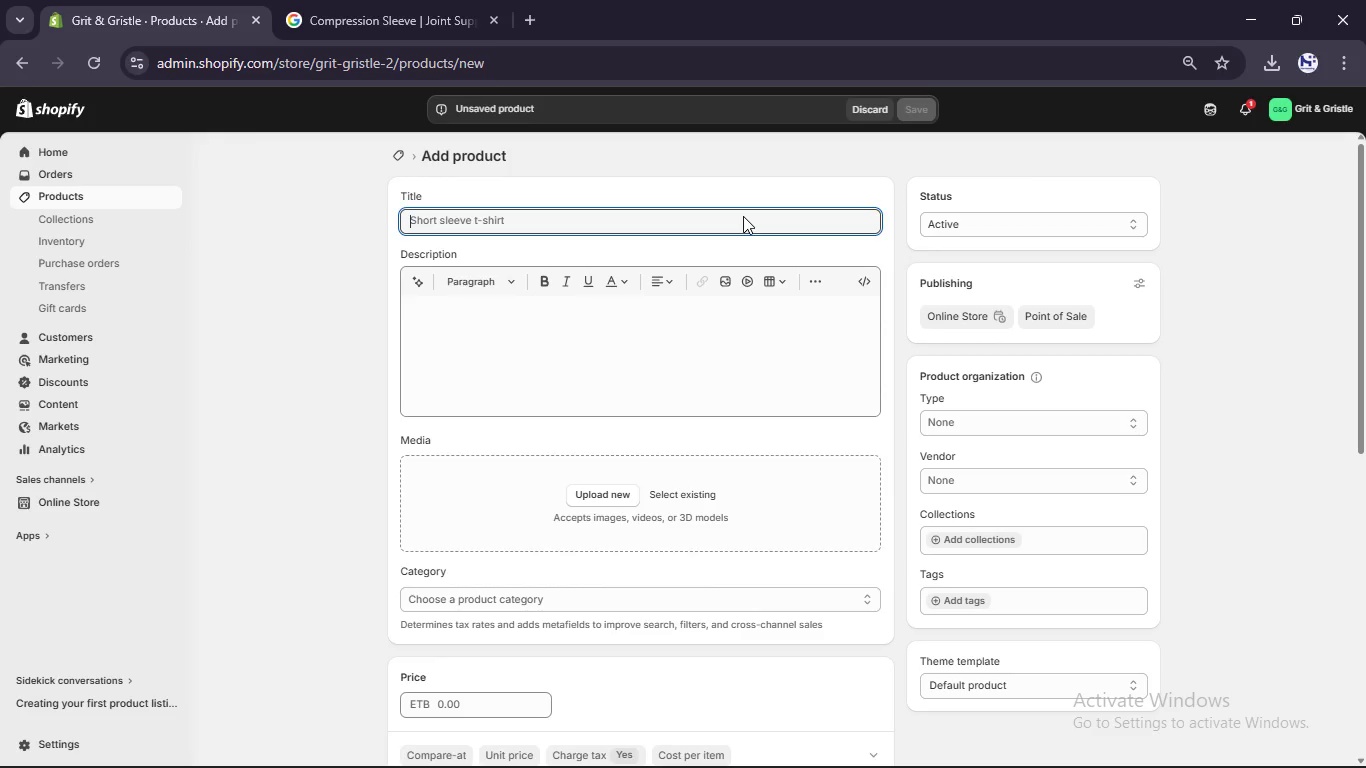 
type(The Callus Crusher ()
key(Backspace)
type(Hand [Break]File)
key(Backspace)
key(Backspace)
key(Backspace)
key(Backspace)
key(Backspace)
key(Backspace)
type( File)
 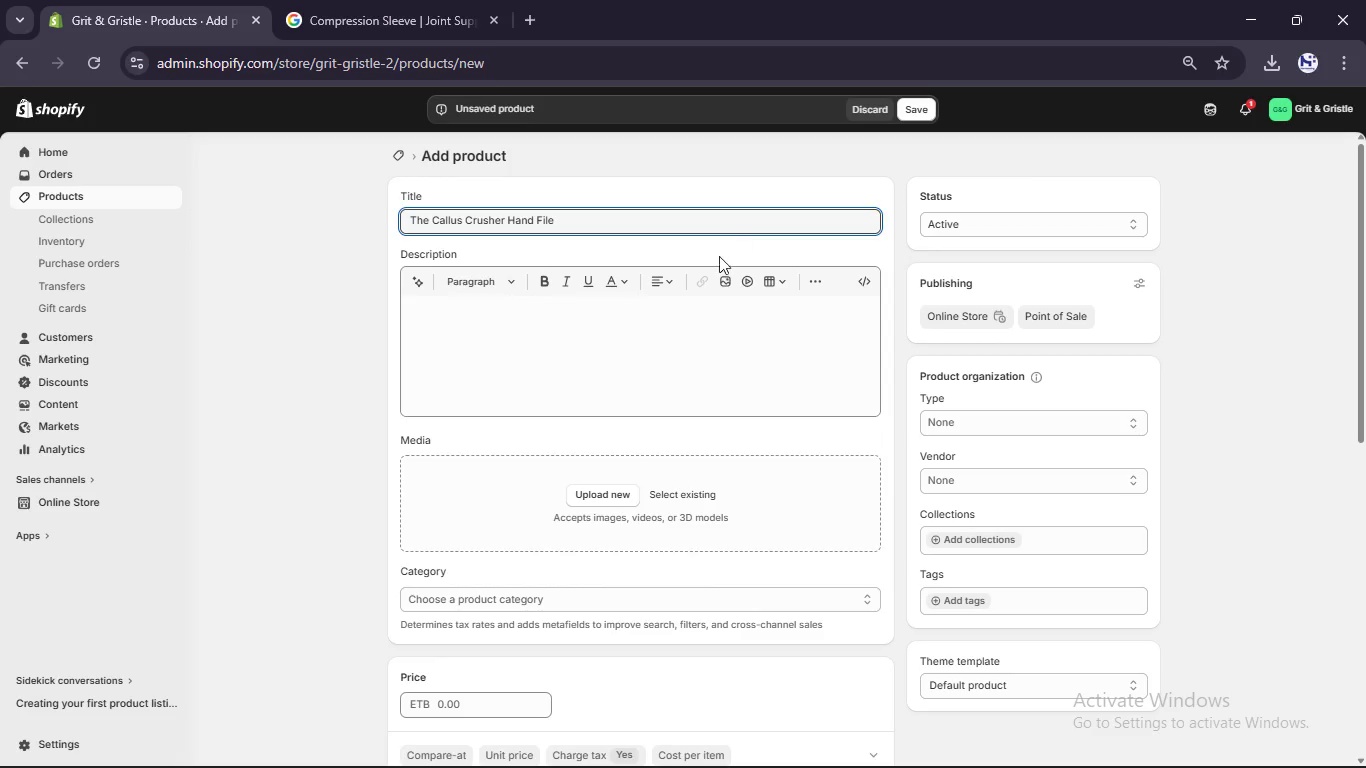 
left_click([704, 318])
 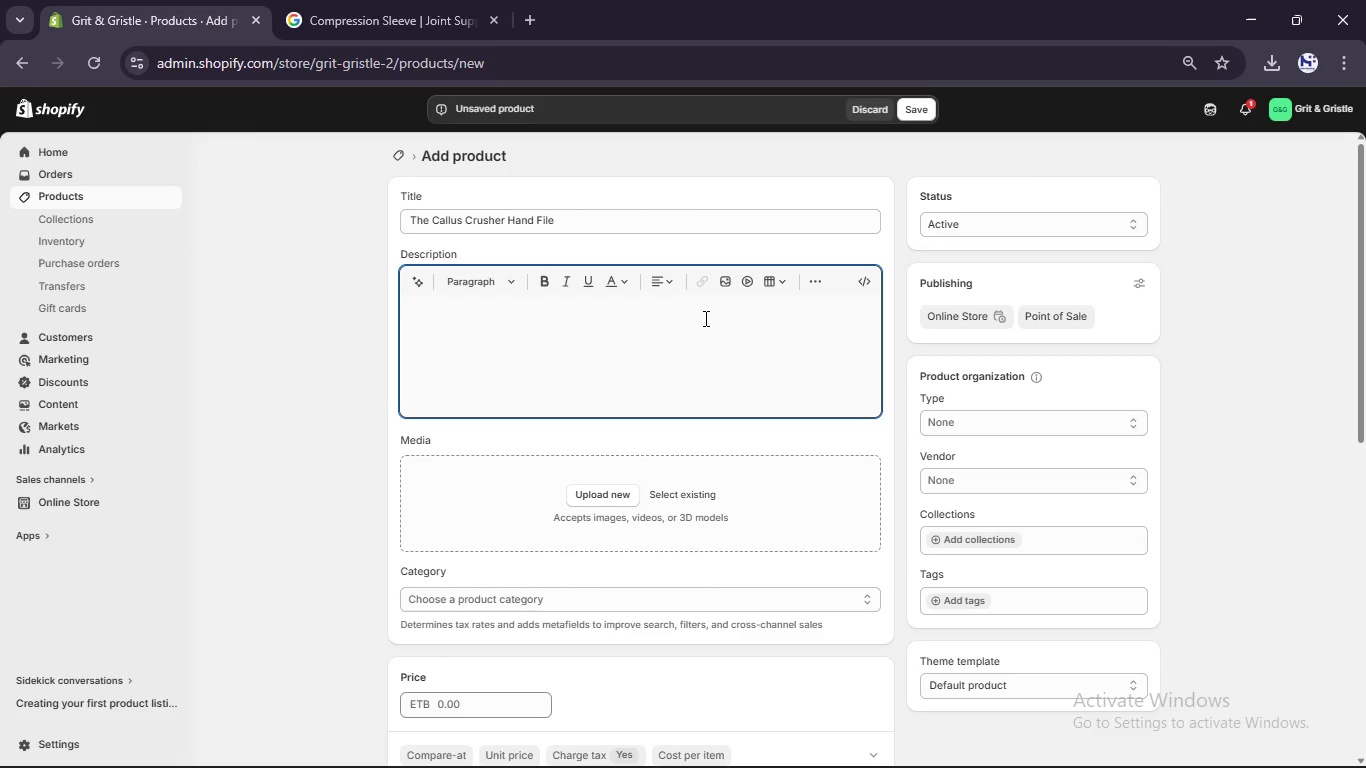 
type(Rip LEss)
key(Backspace)
key(Backspace)
key(Backspace)
type(ess. Lift More)
 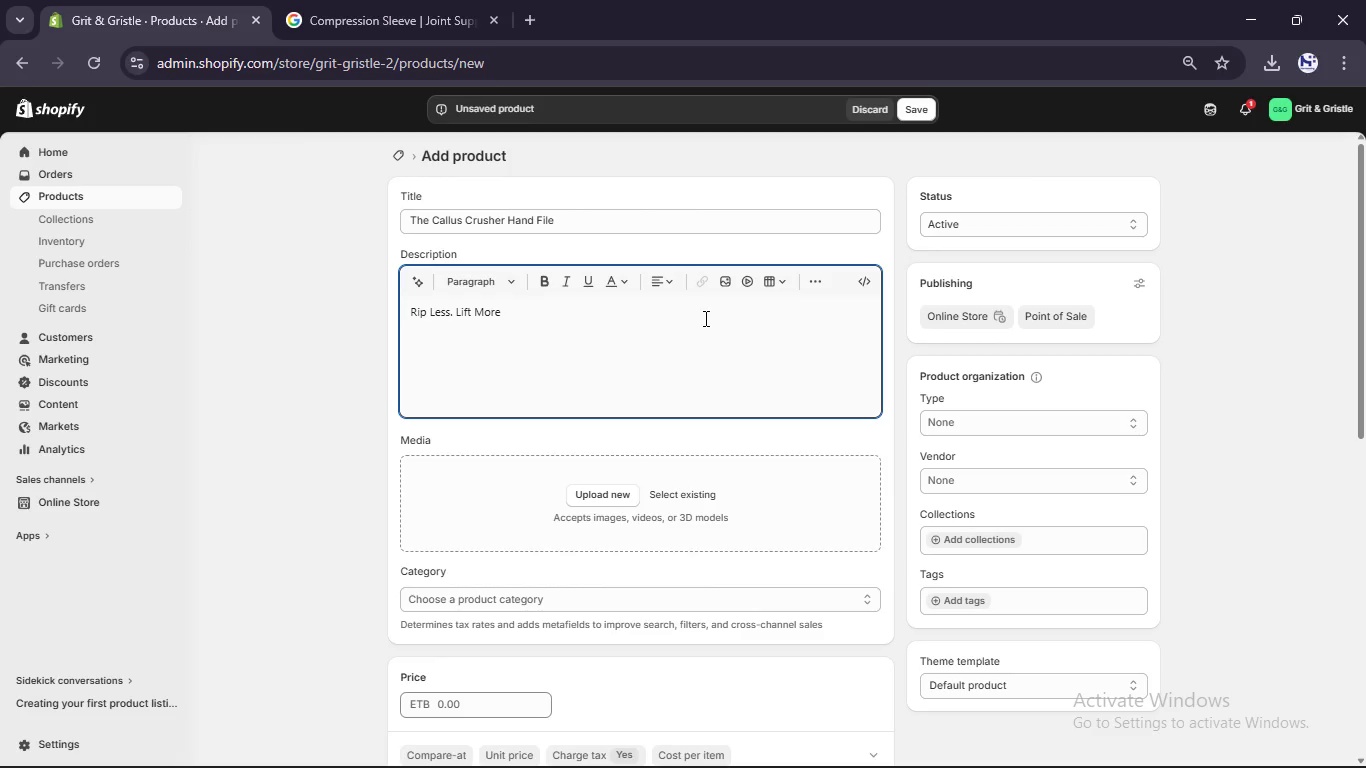 
key(Enter)
 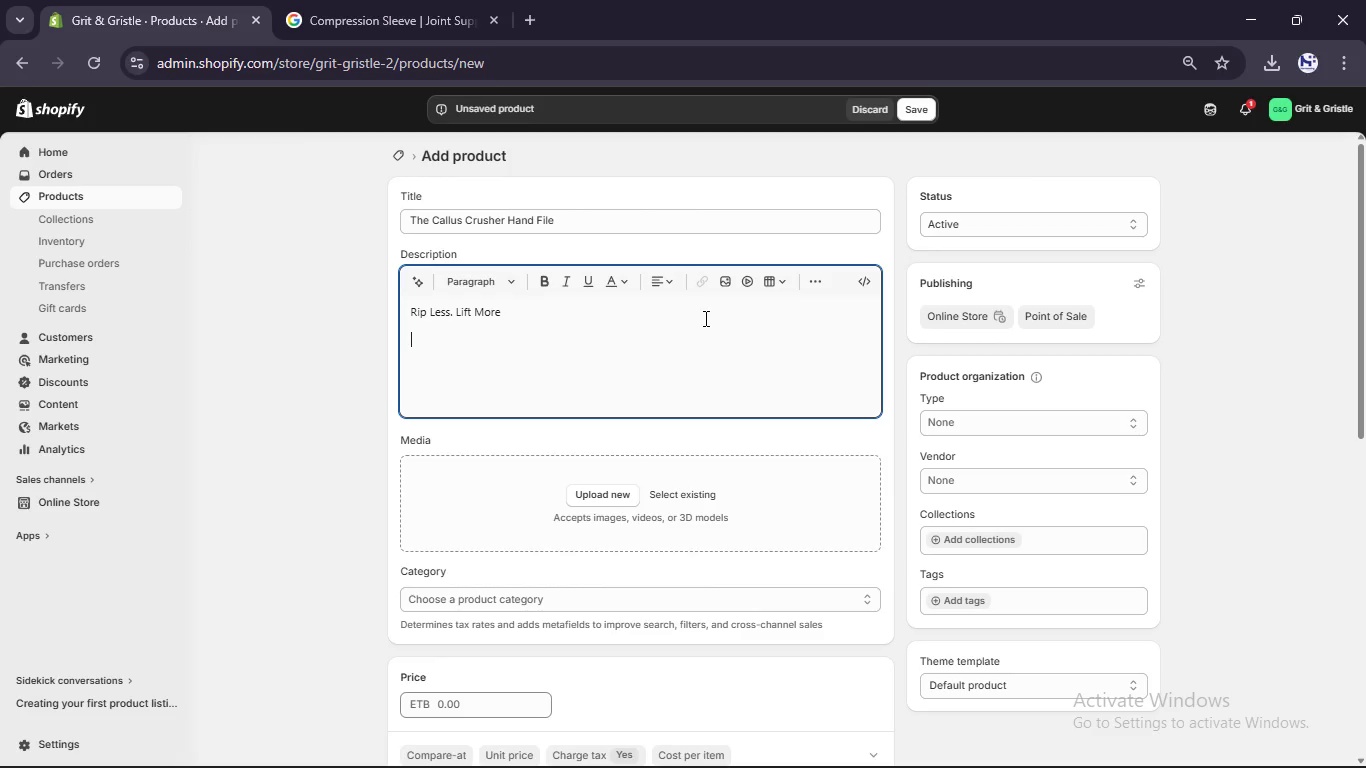 
type(Torn hands kill momentum. The Co)
key(Backspace)
type(allus Crusher keeps yoyr grip game strong by smoothing doe)
key(Backspace)
type(wn built-up calluses before they tear mid-wod)
 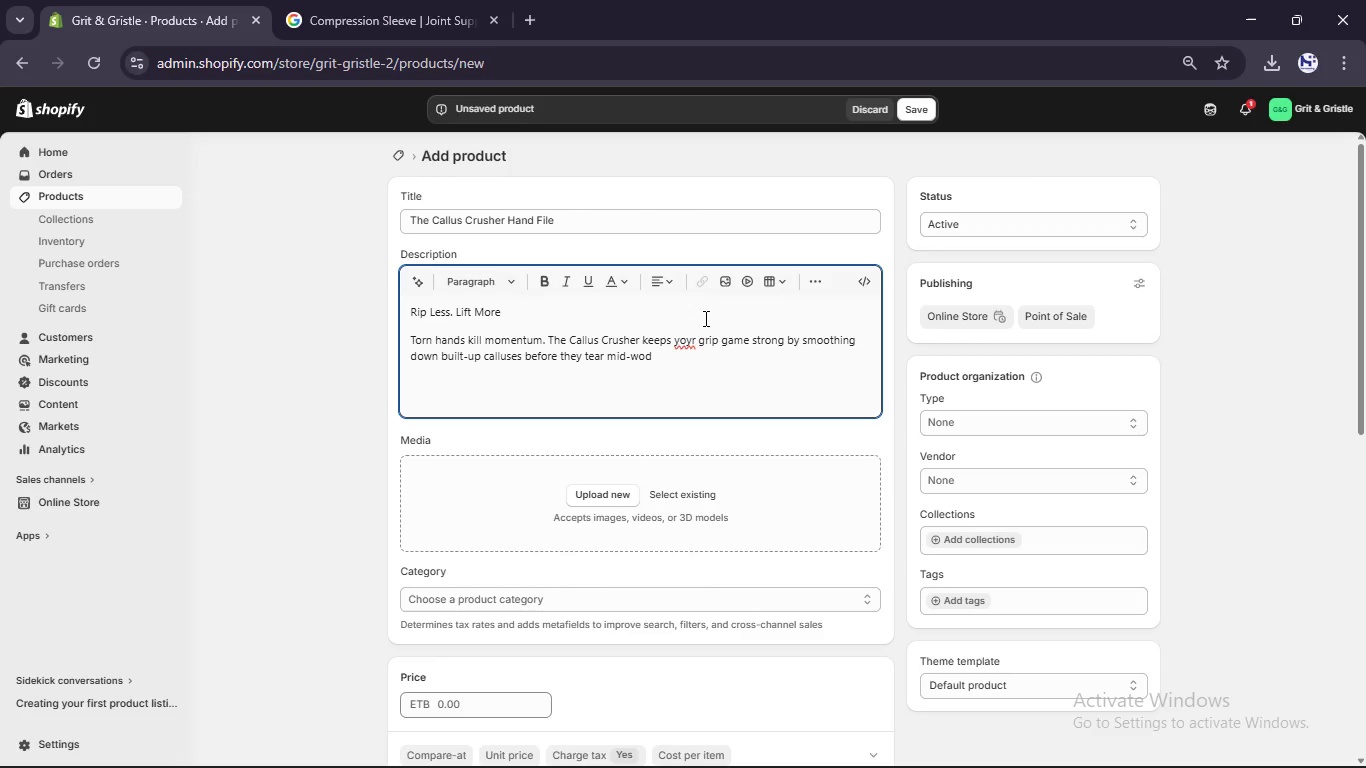 
left_click([694, 339])
 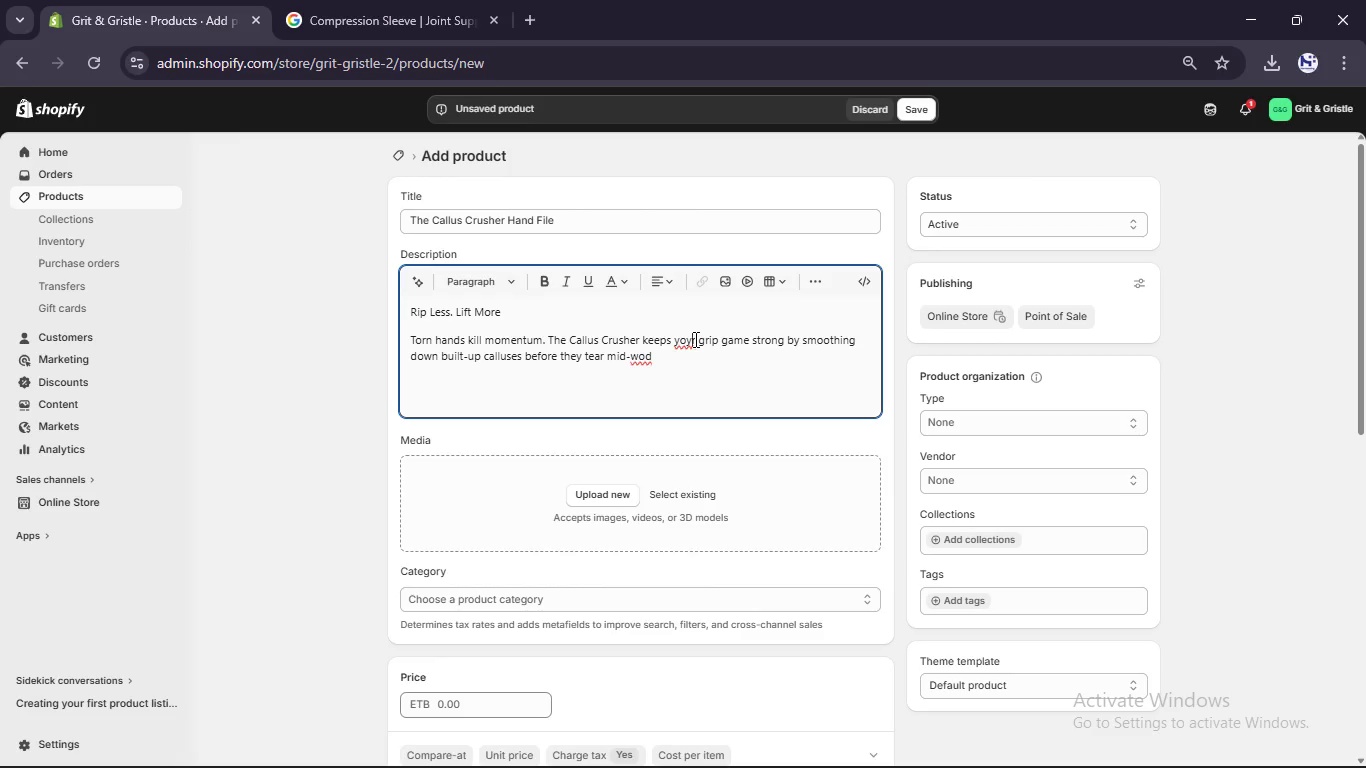 
key(ArrowLeft)
 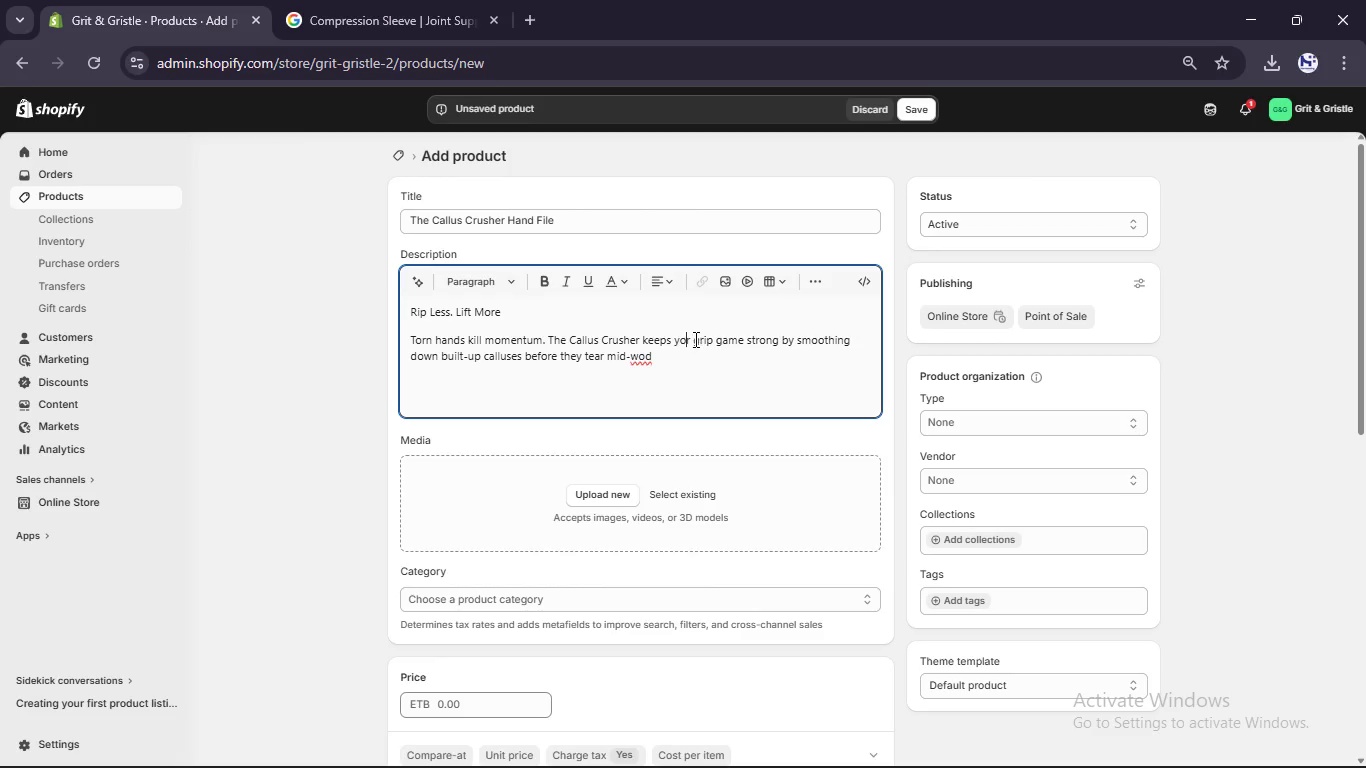 
key(Backspace)
 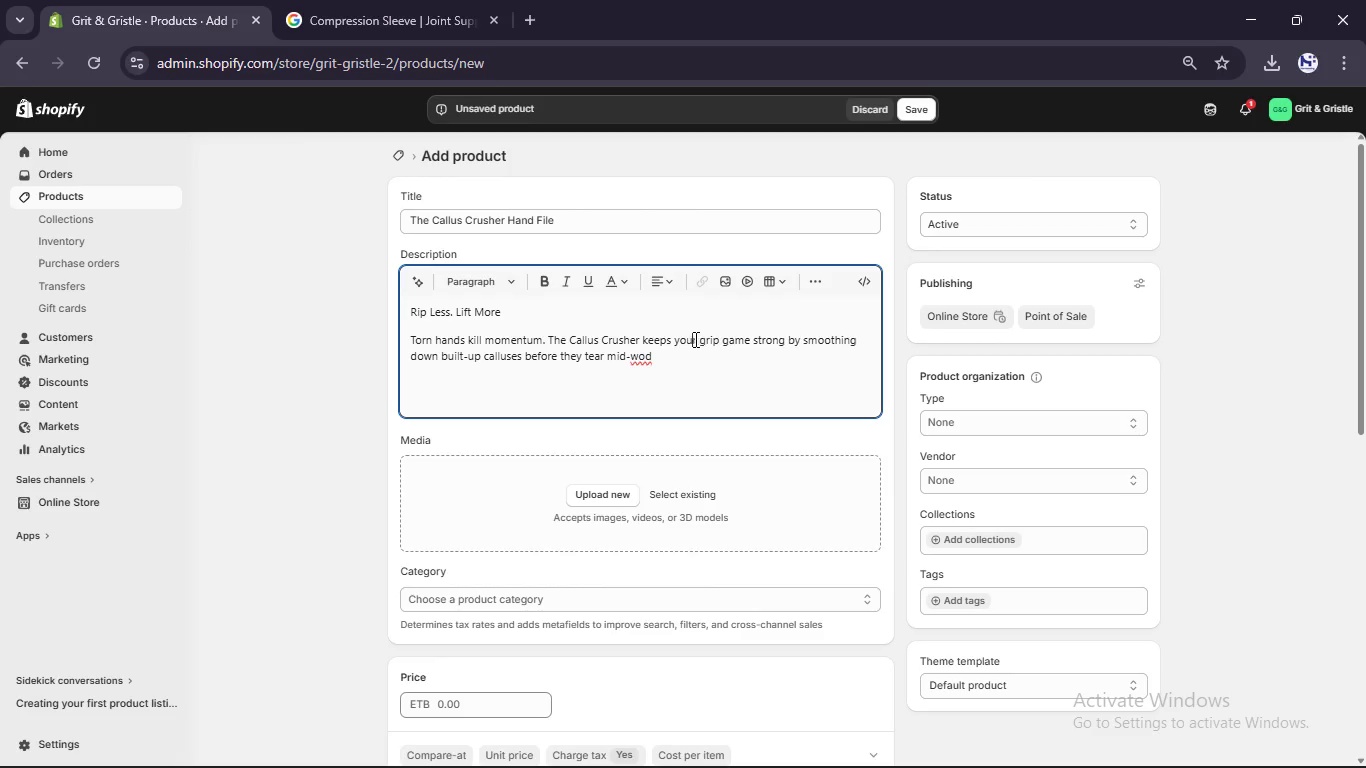 
key(U)
 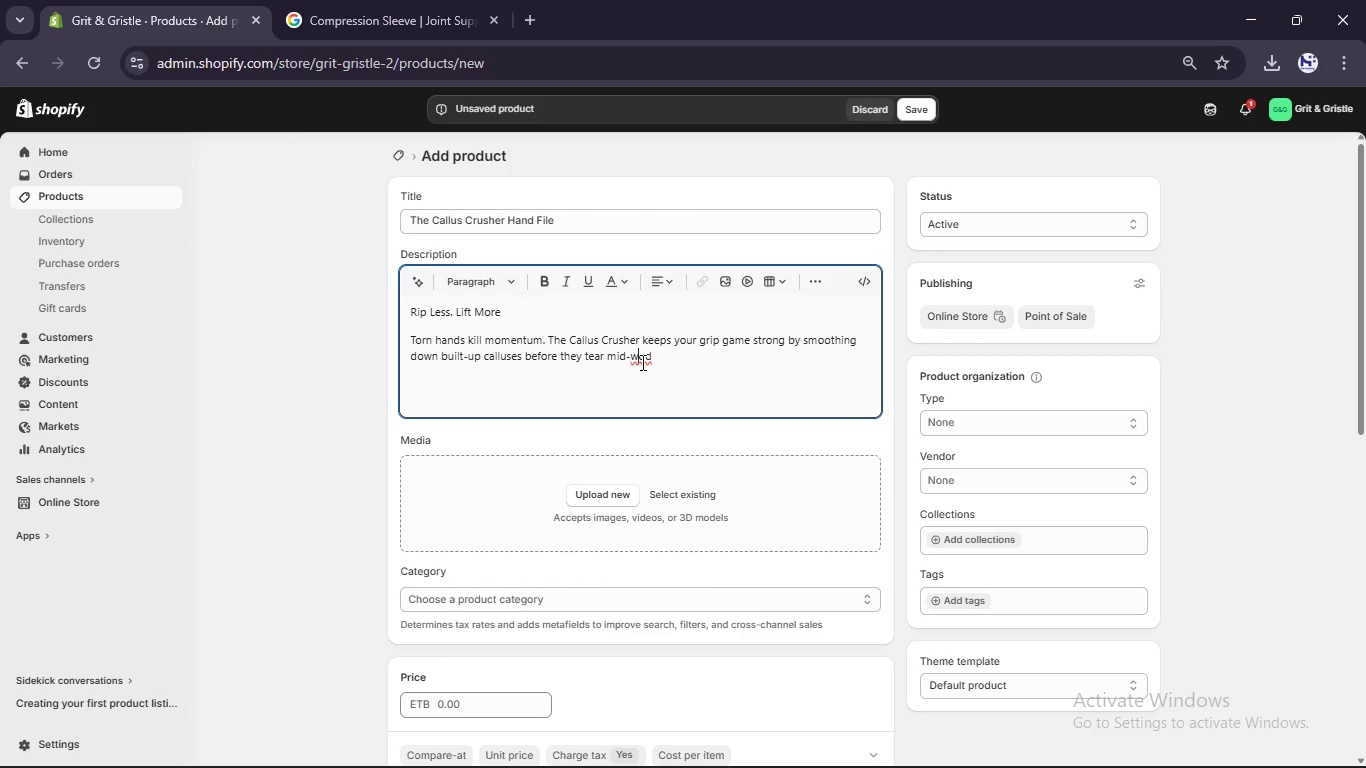 
double_click([641, 362])
 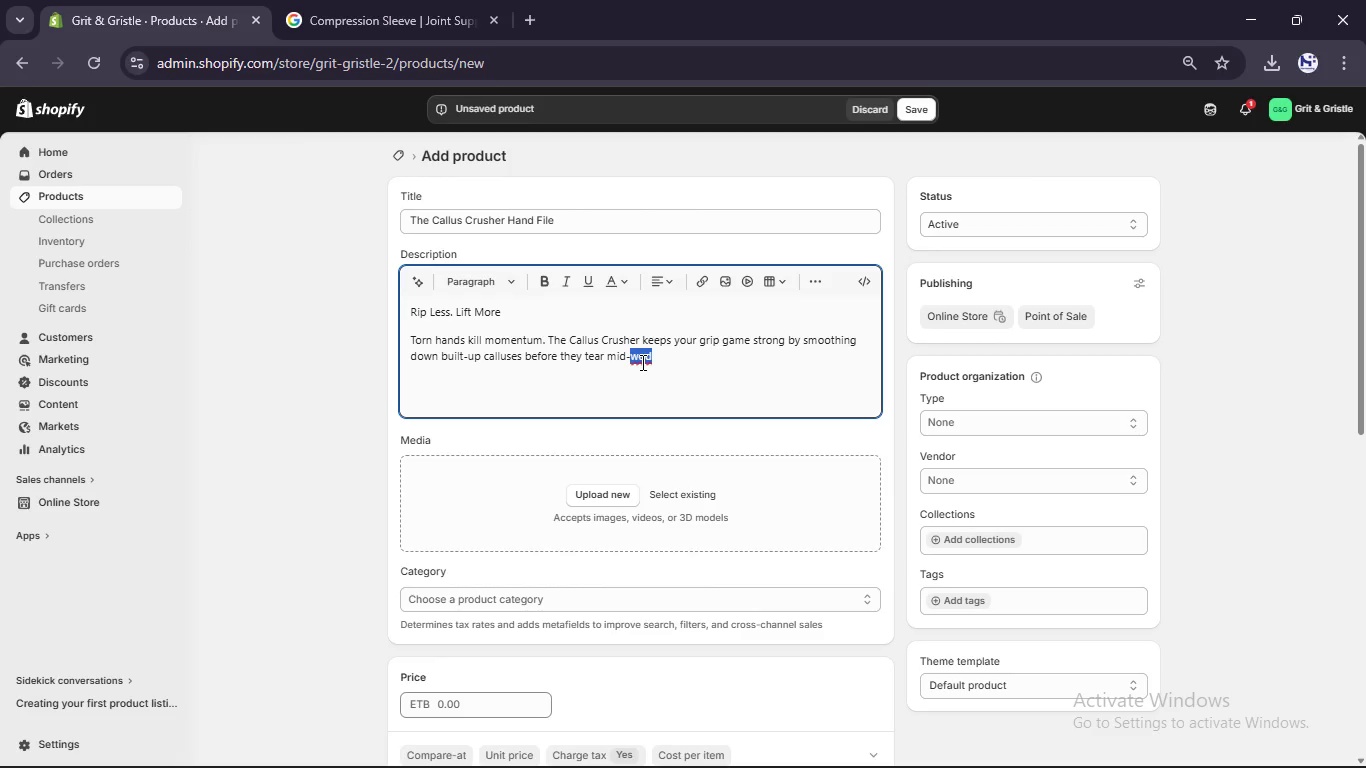 
left_click([641, 362])
 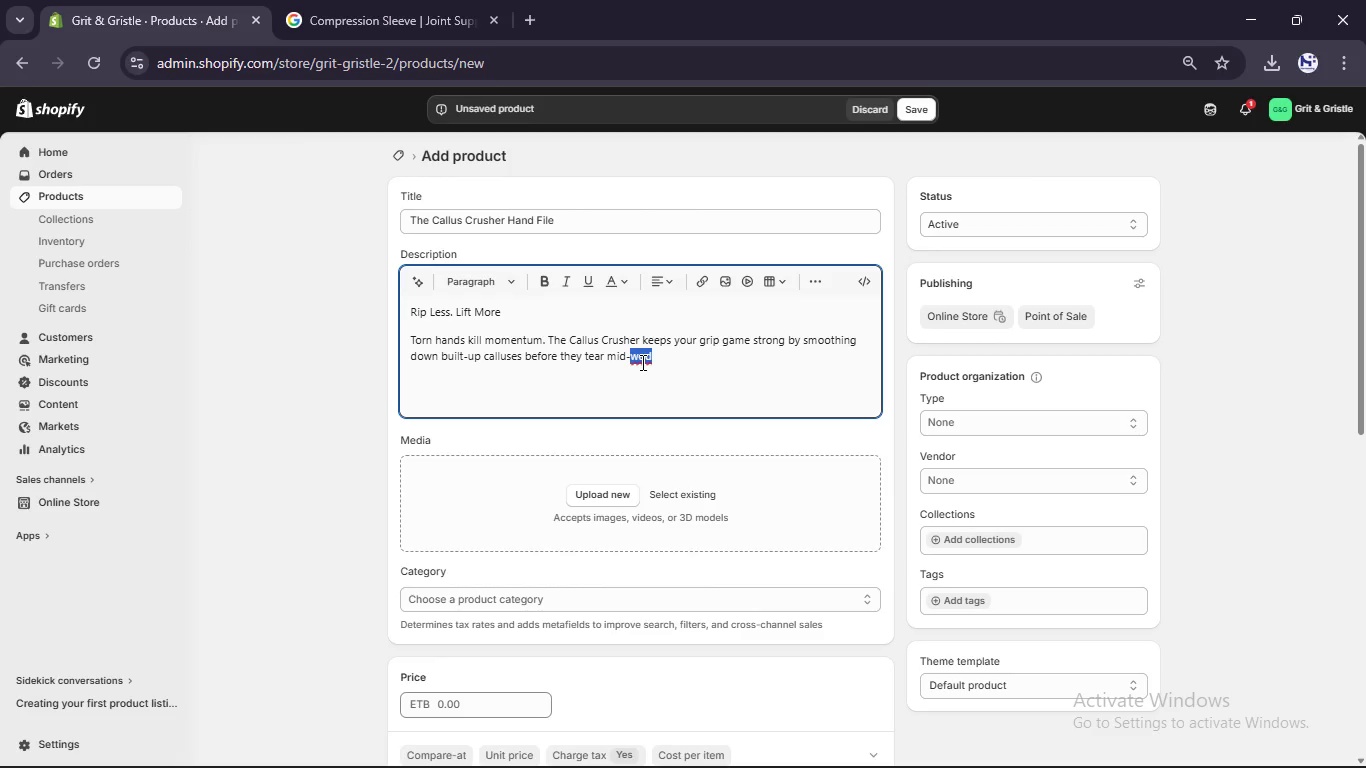 
type(WOD.)
 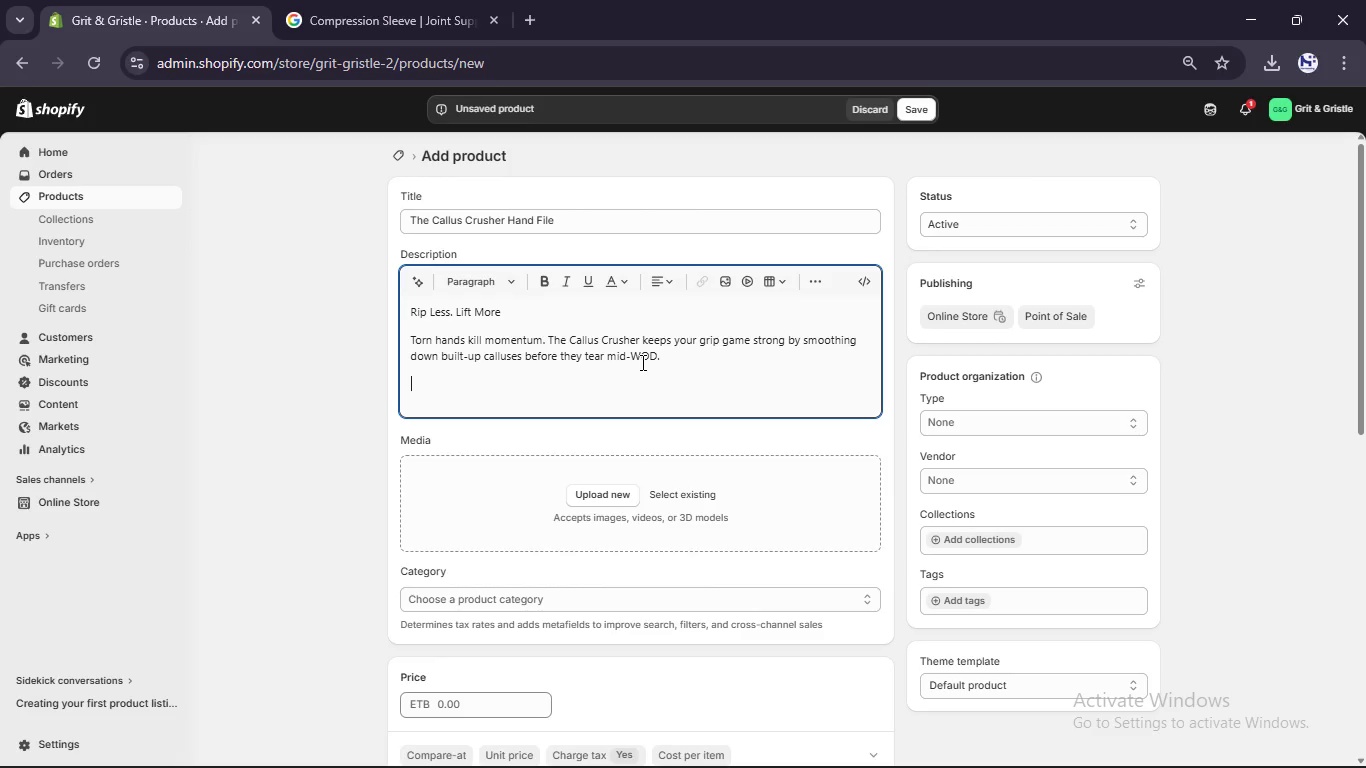 
key(Enter)
 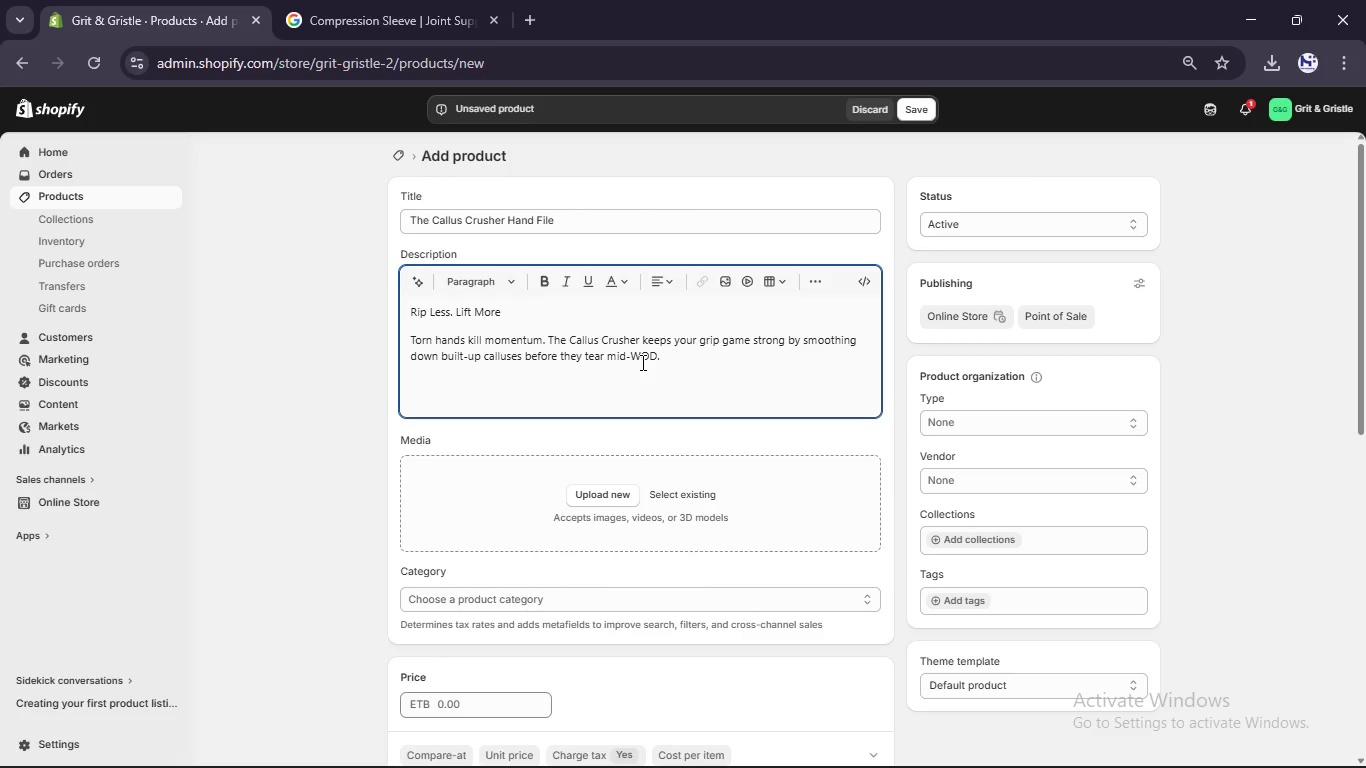 
type(Why It MAtters)
 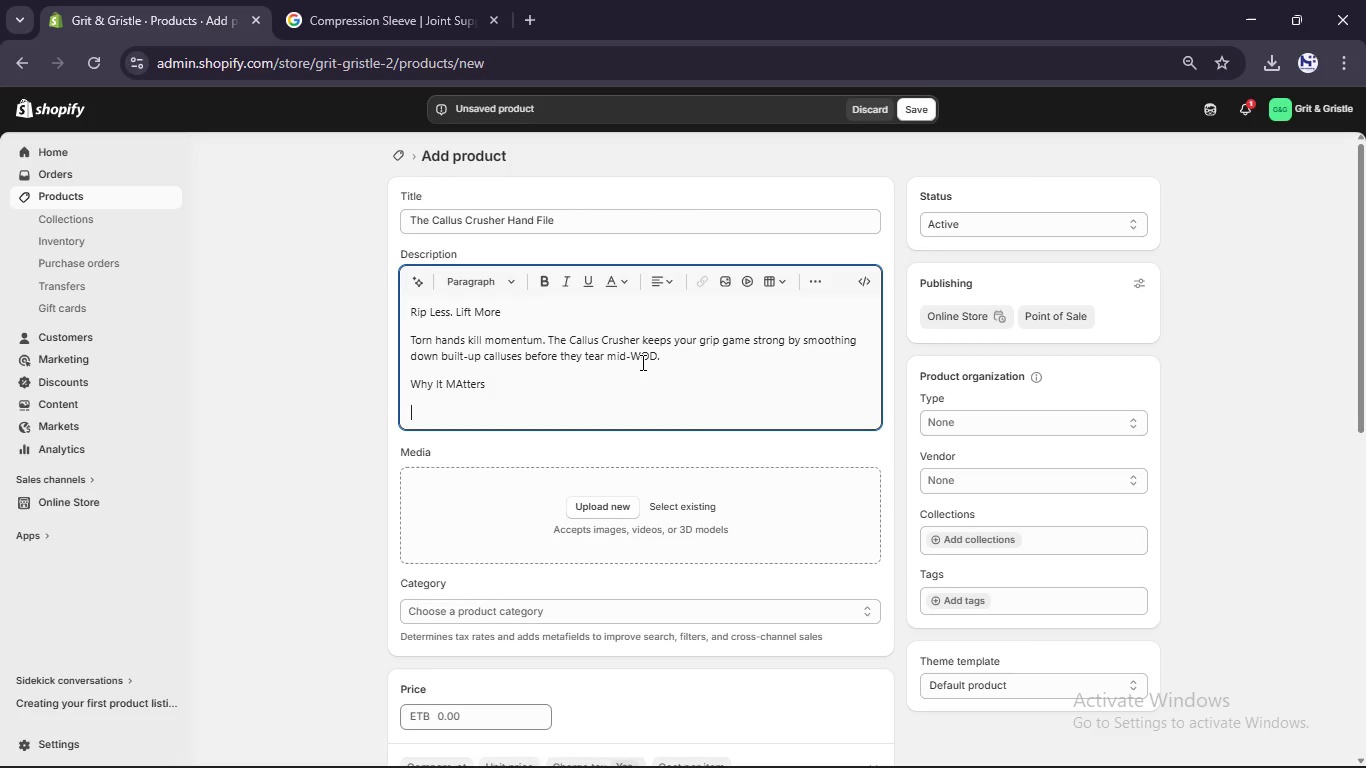 
 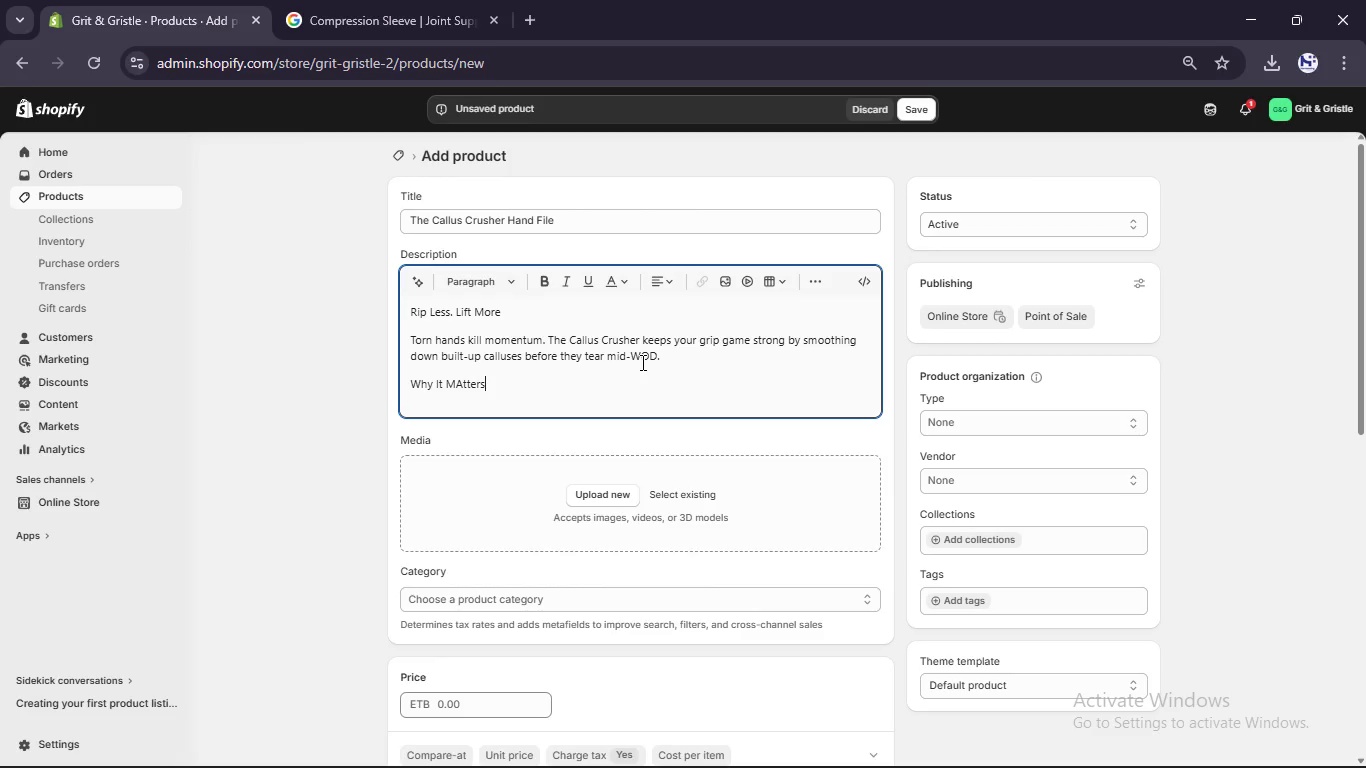 
key(Enter)
 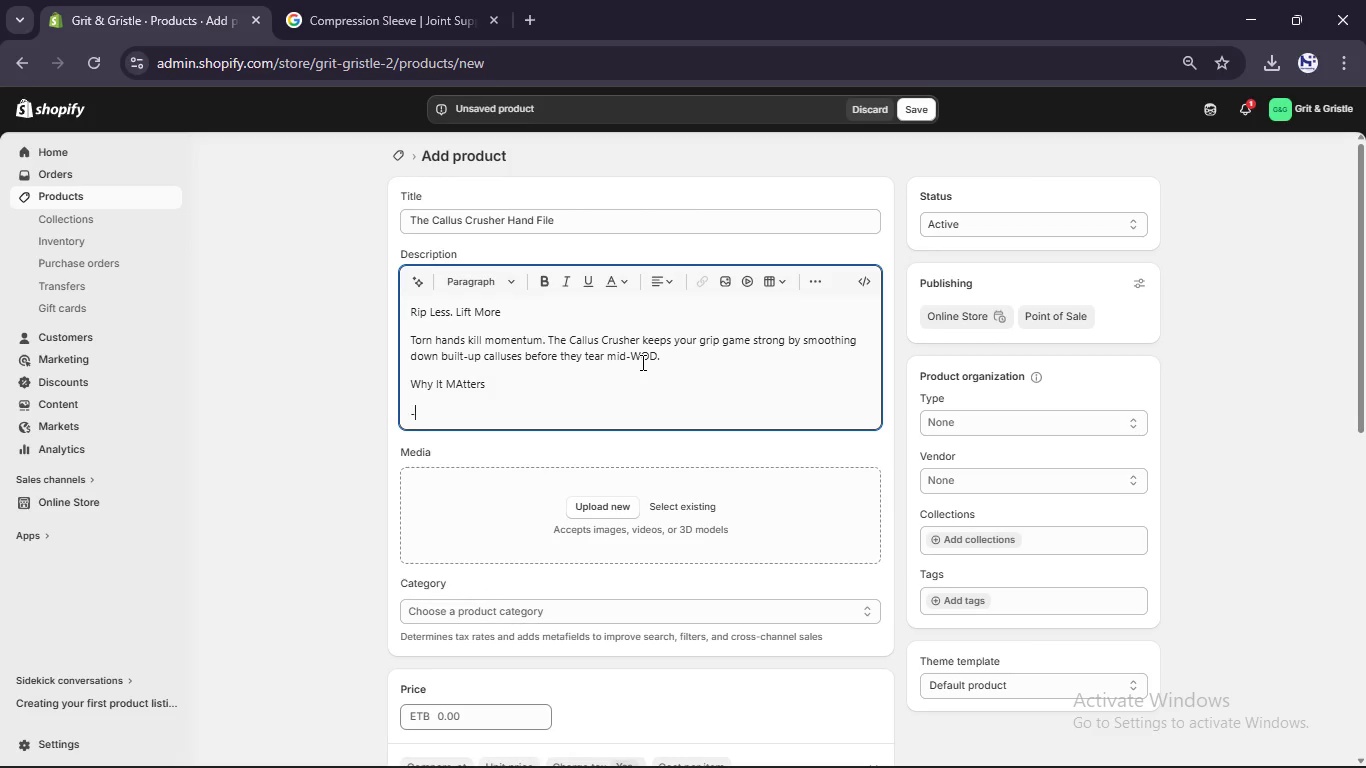 
type(- Prevent painful rips during high-rep lifts)
 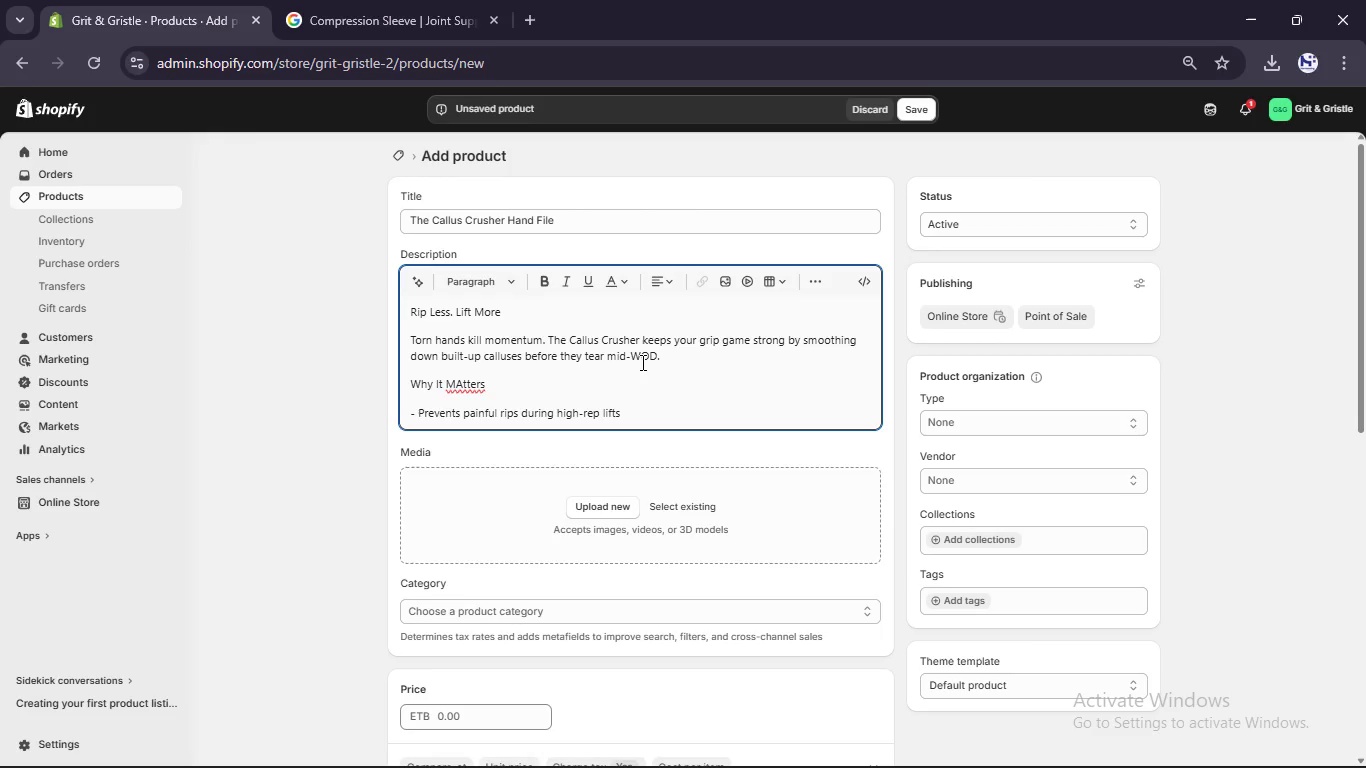 
key(Enter)
 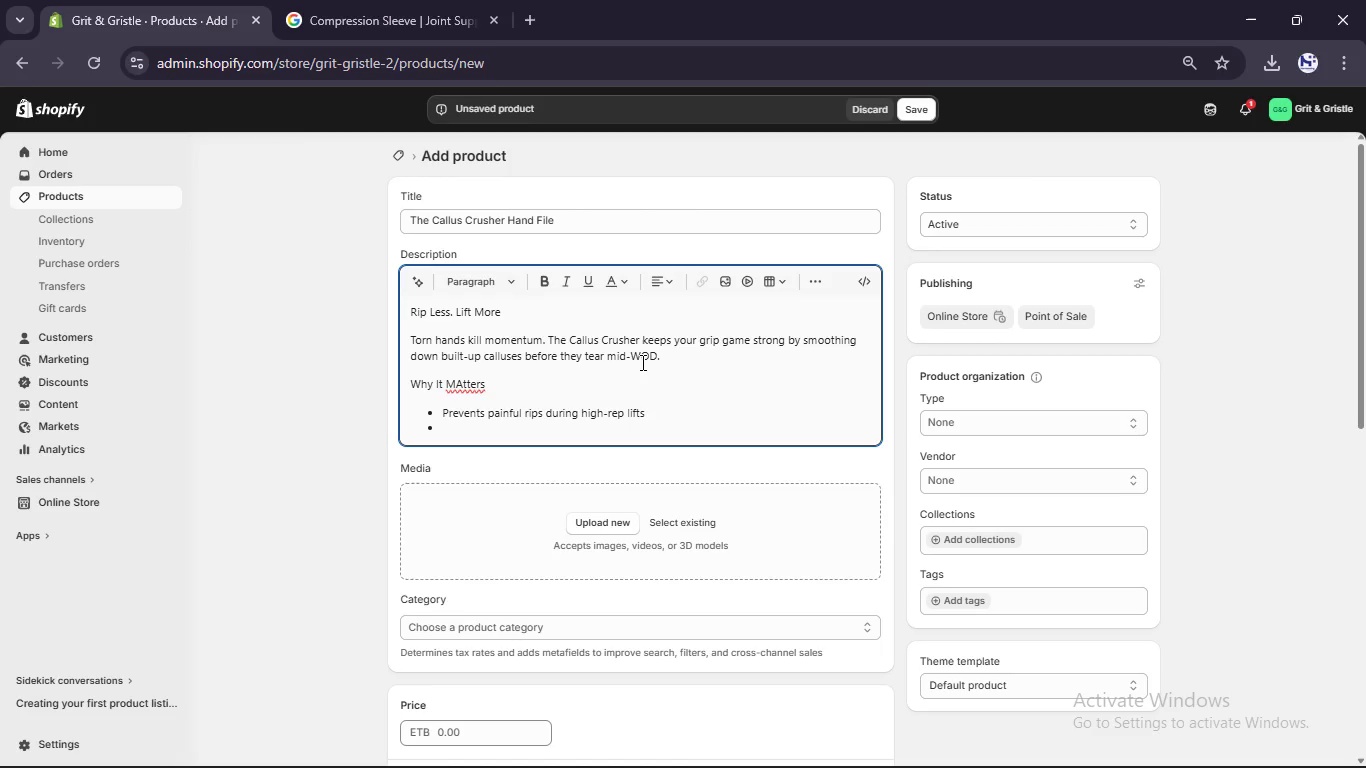 
type(Keeps hands competition-ready)
 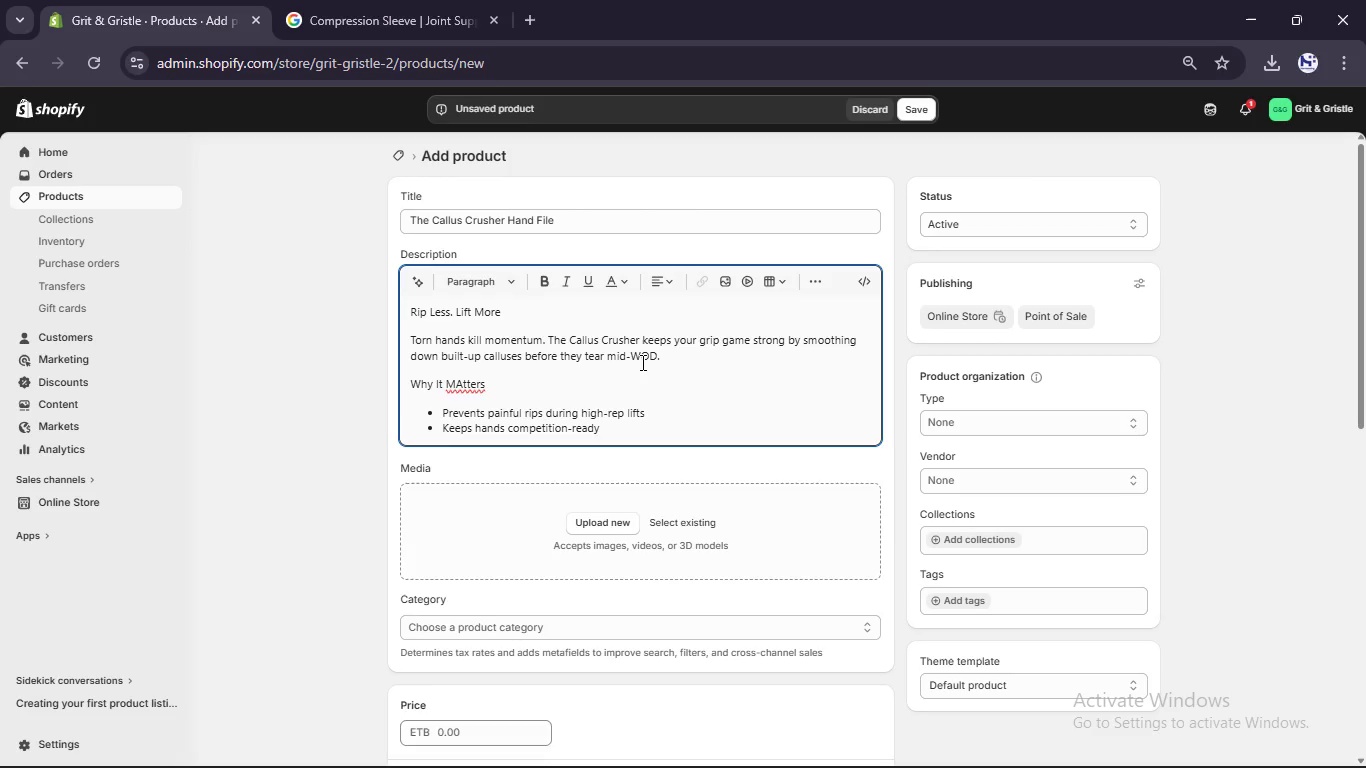 
key(Enter)
 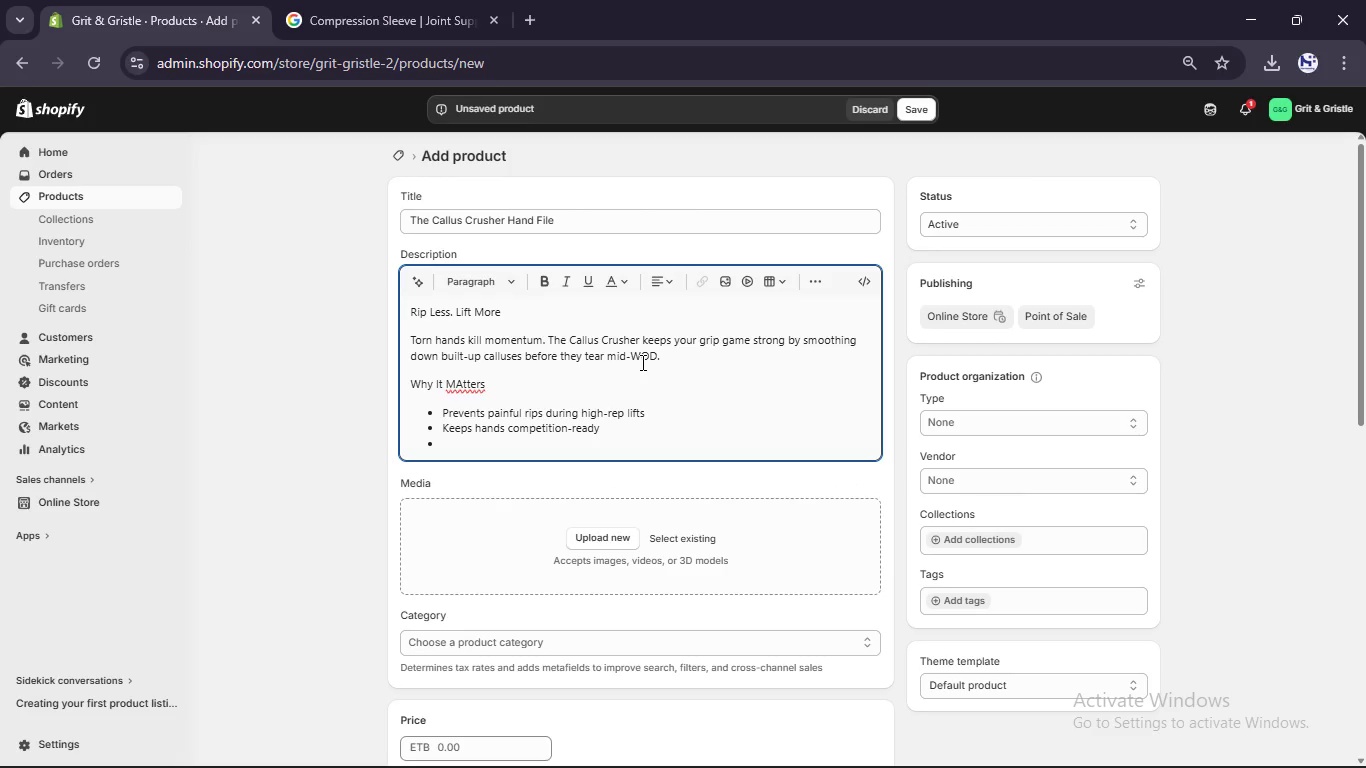 
type(Built for daily abuse in the gym)
 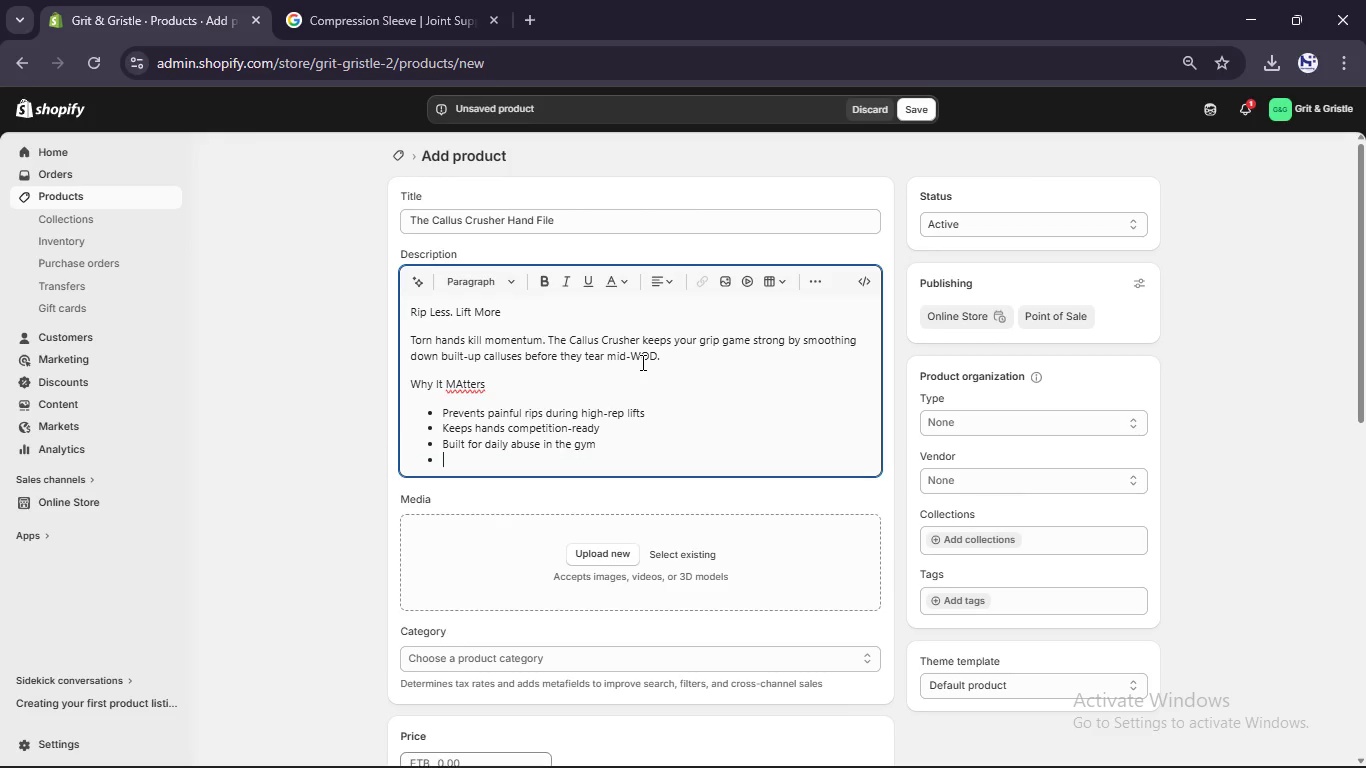 
key(Enter)
 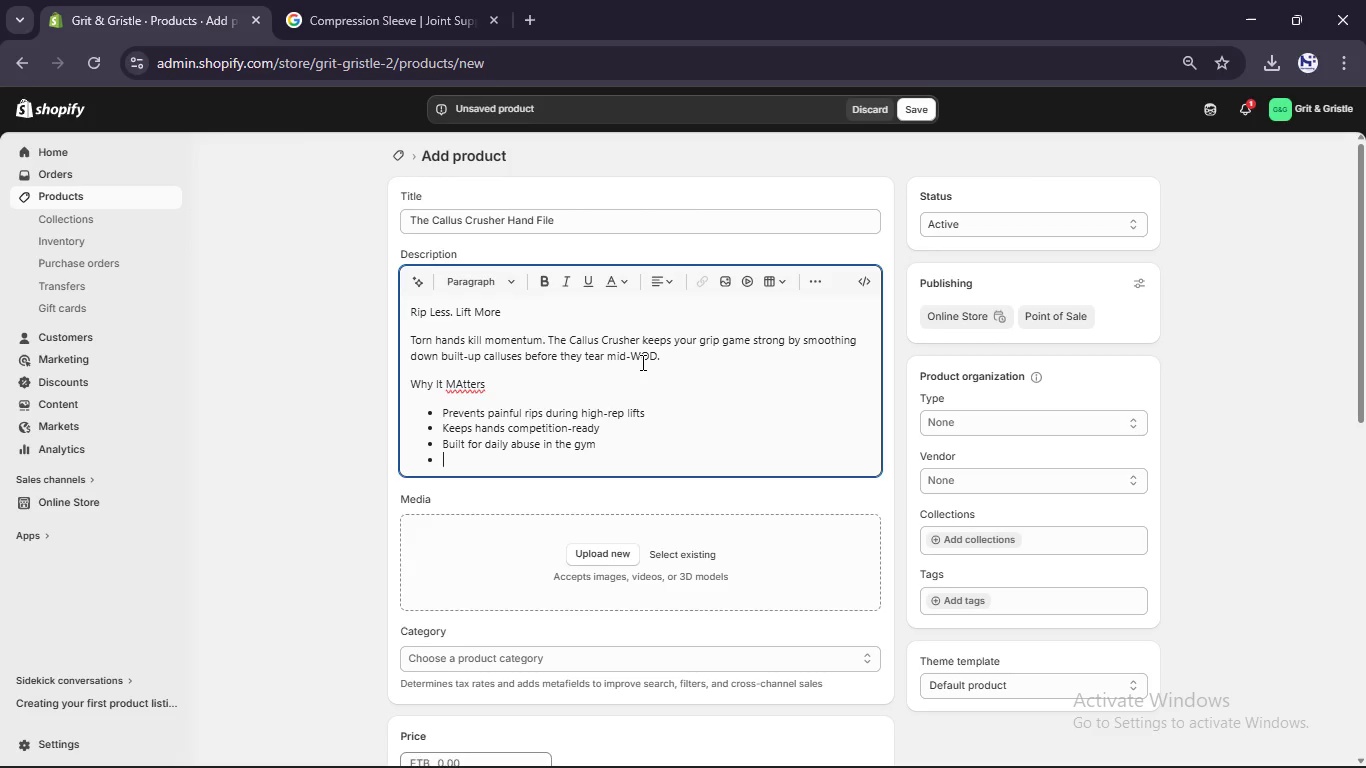 
key(Enter)
 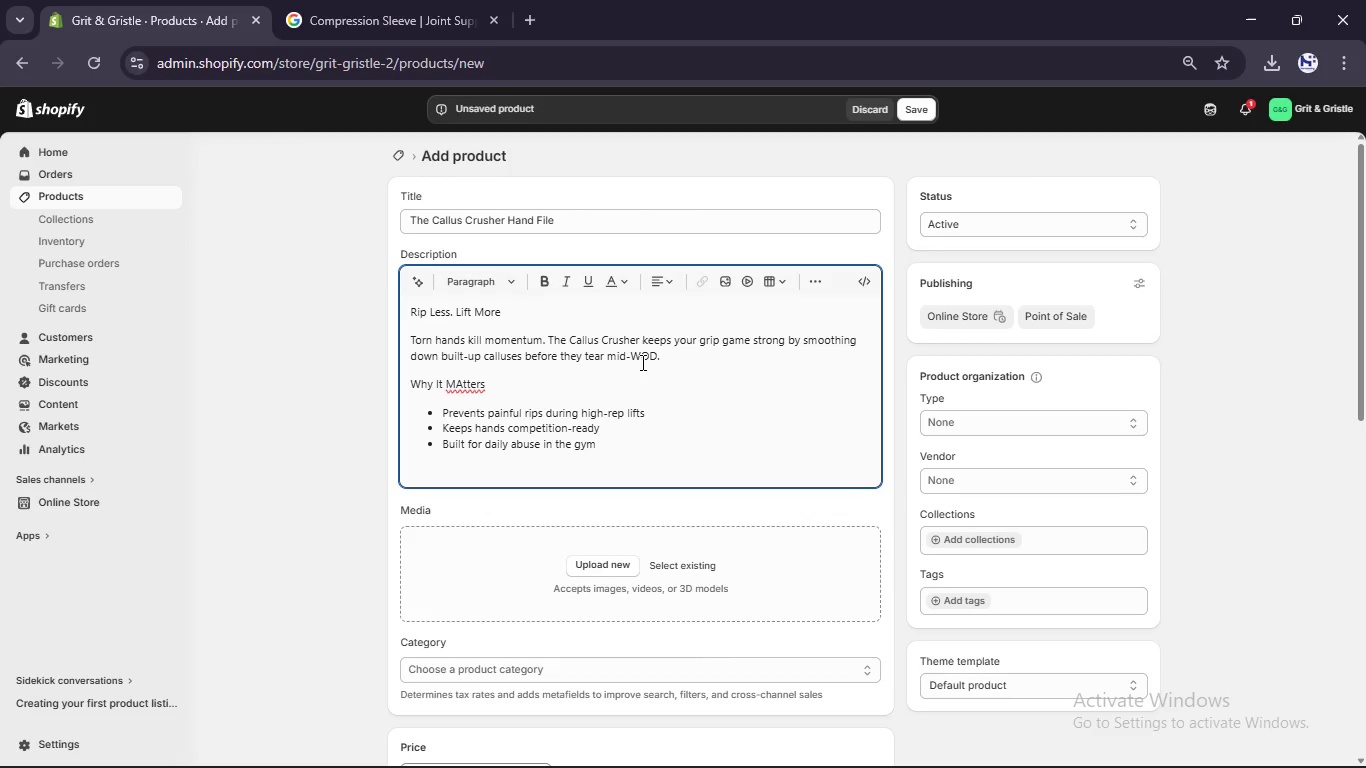 
type(Built for tj=)
key(Backspace)
key(Backspace)
type(he Grind)
 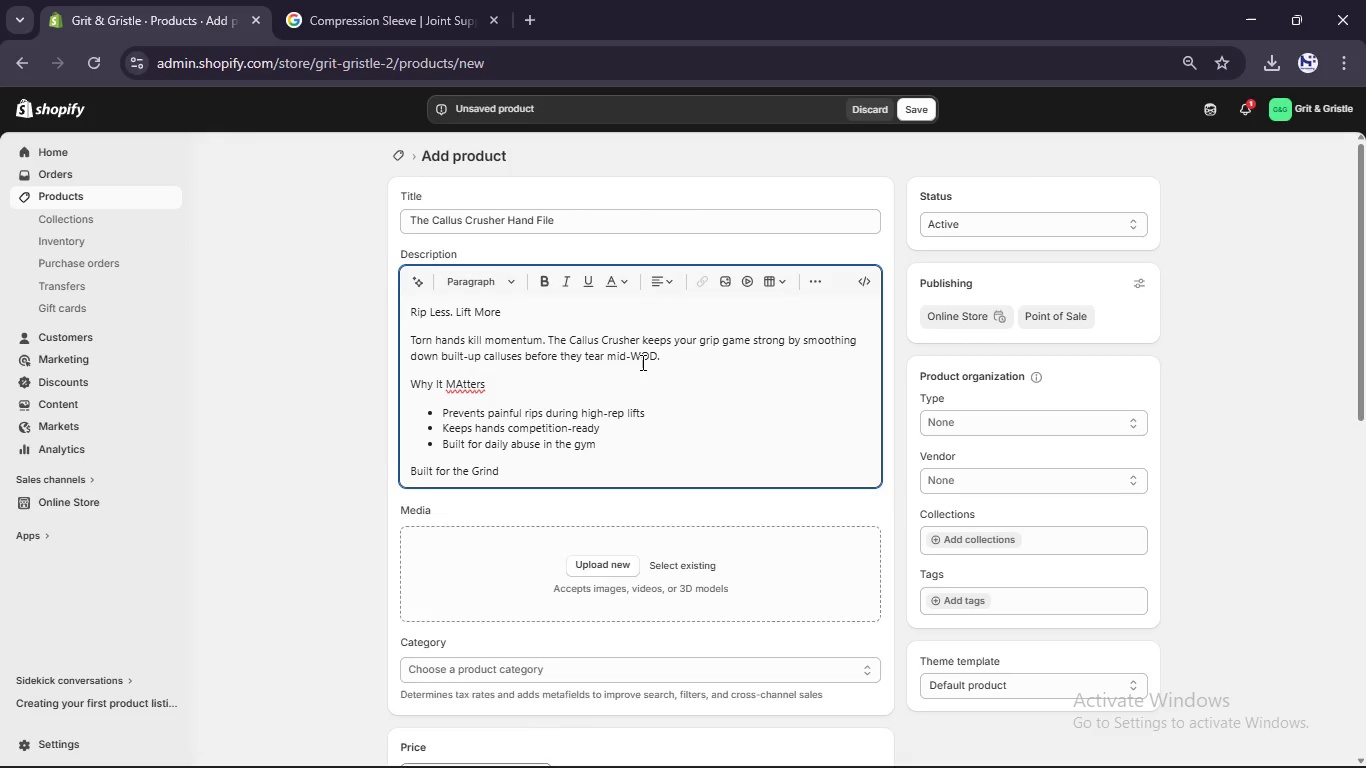 
key(Enter)
 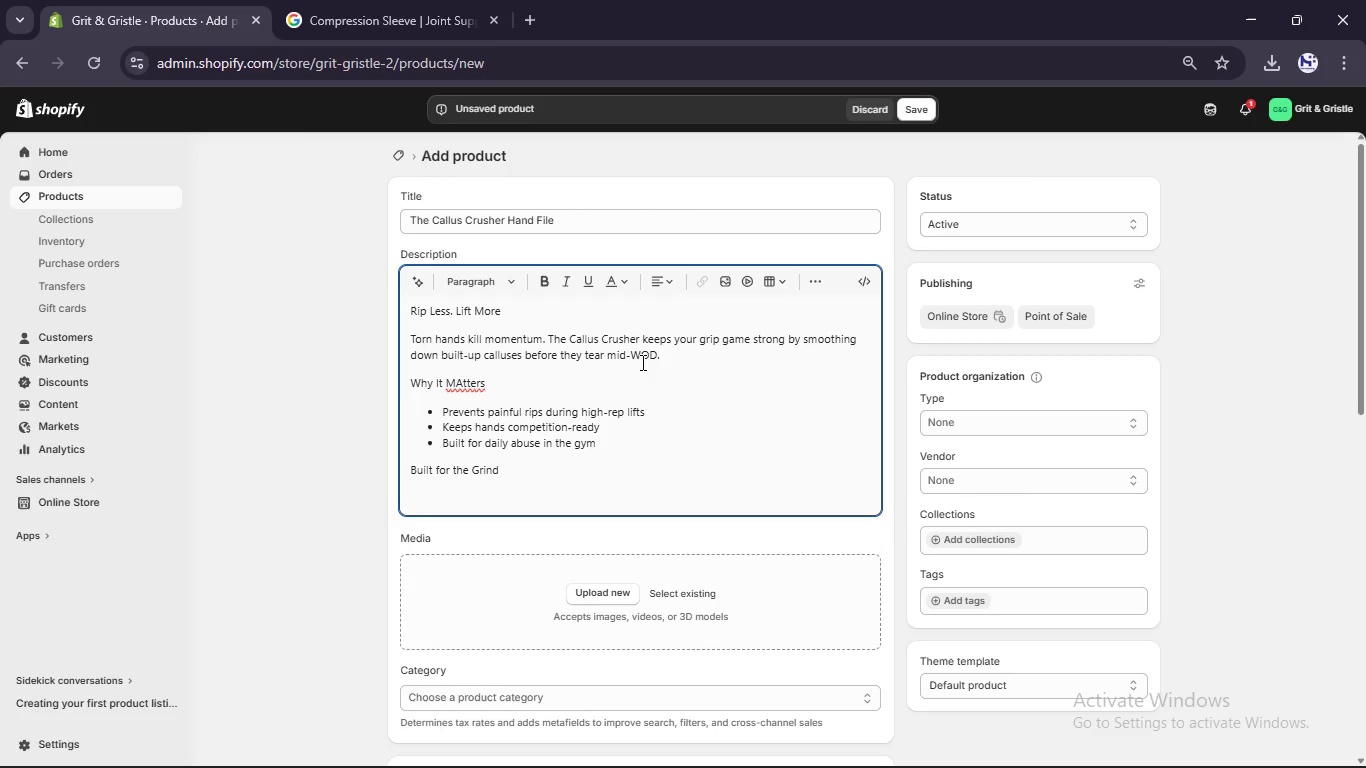 
type(Durable easy to use aand made for t)
key(Backspace)
type(athletes who train han)
key(Backspace)
key(Backspace)
type(rd and don't sliw dw)
key(Backspace)
type(own)
 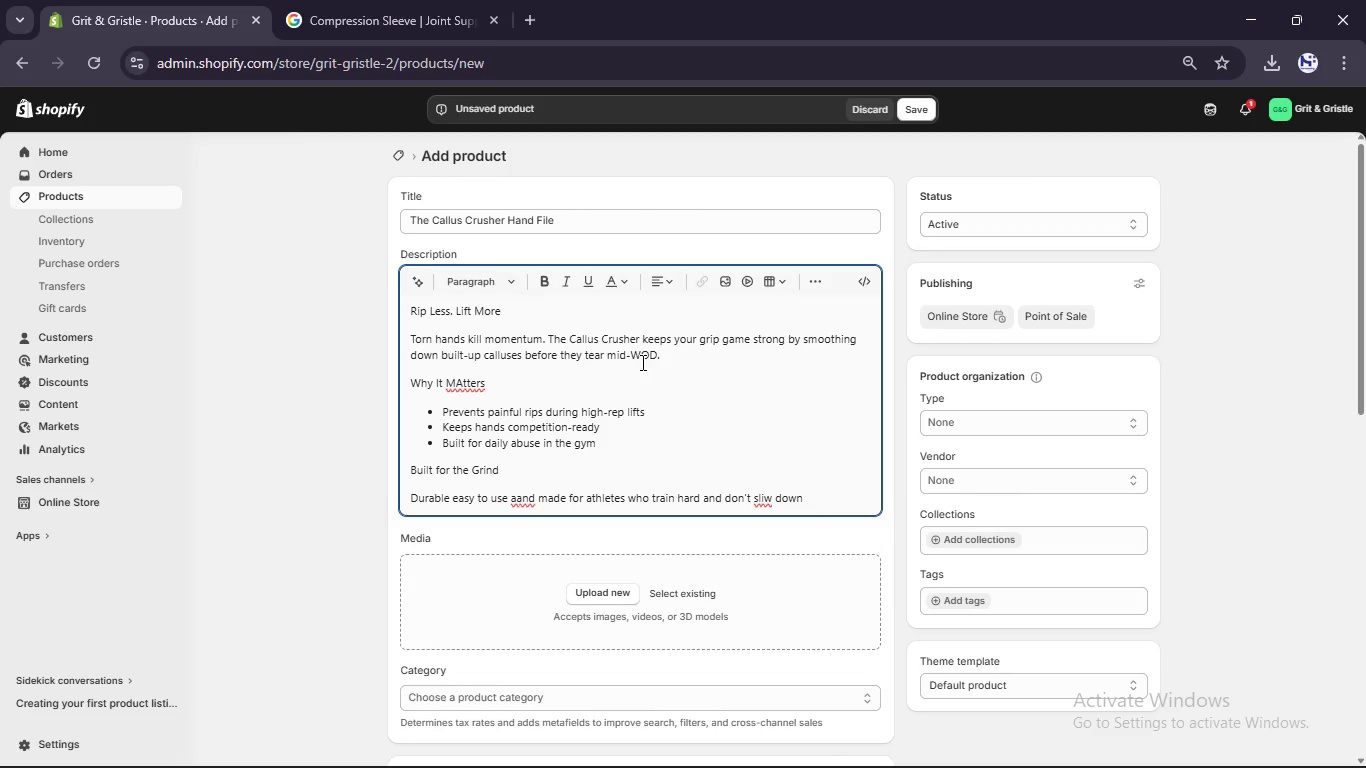 
left_click([772, 503])
 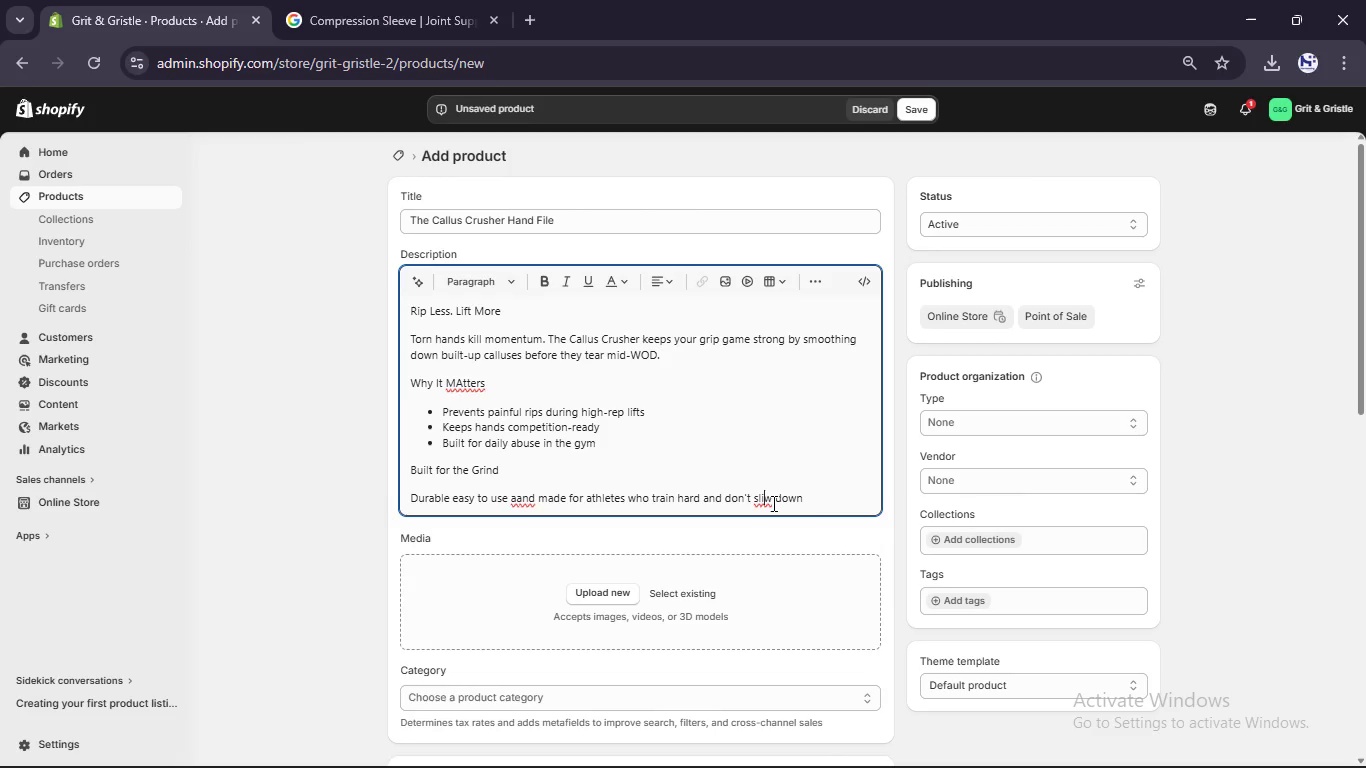 
key(ArrowLeft)
 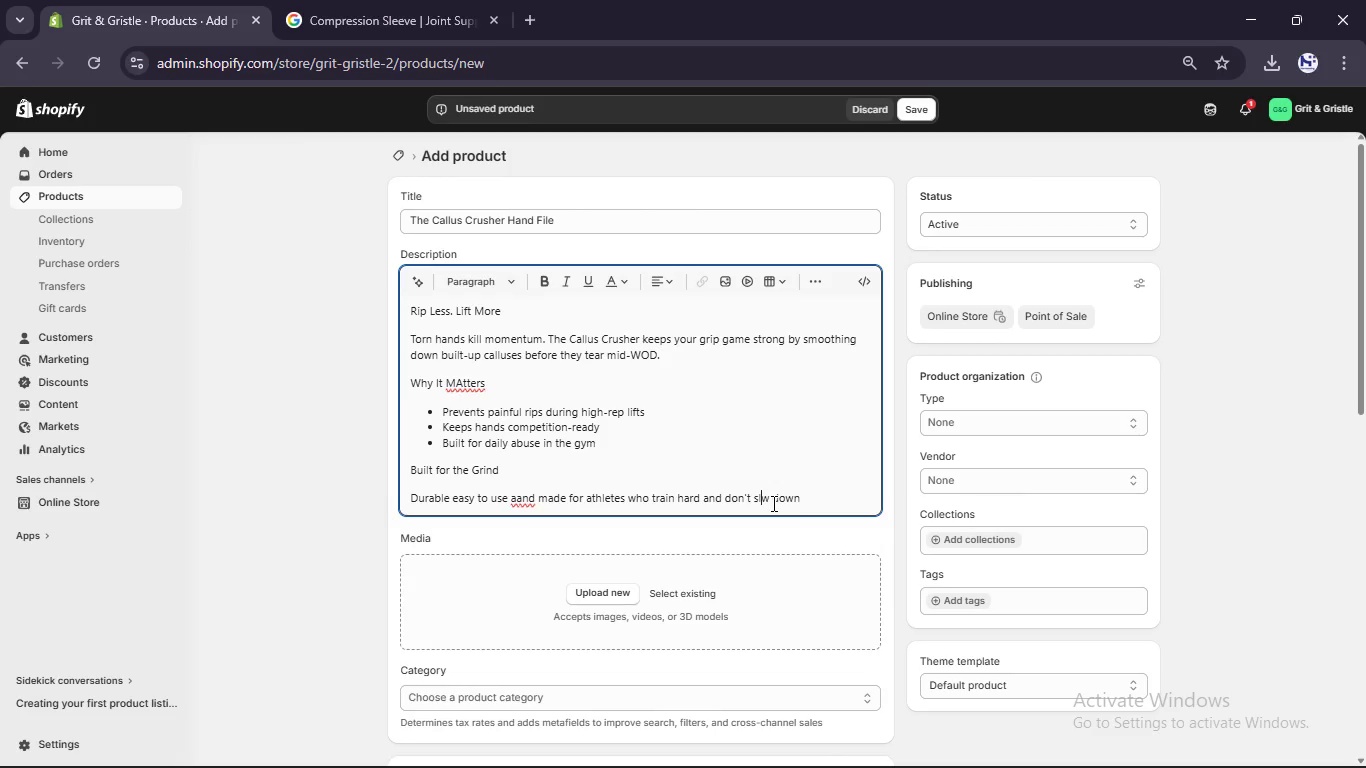 
key(Backspace)
 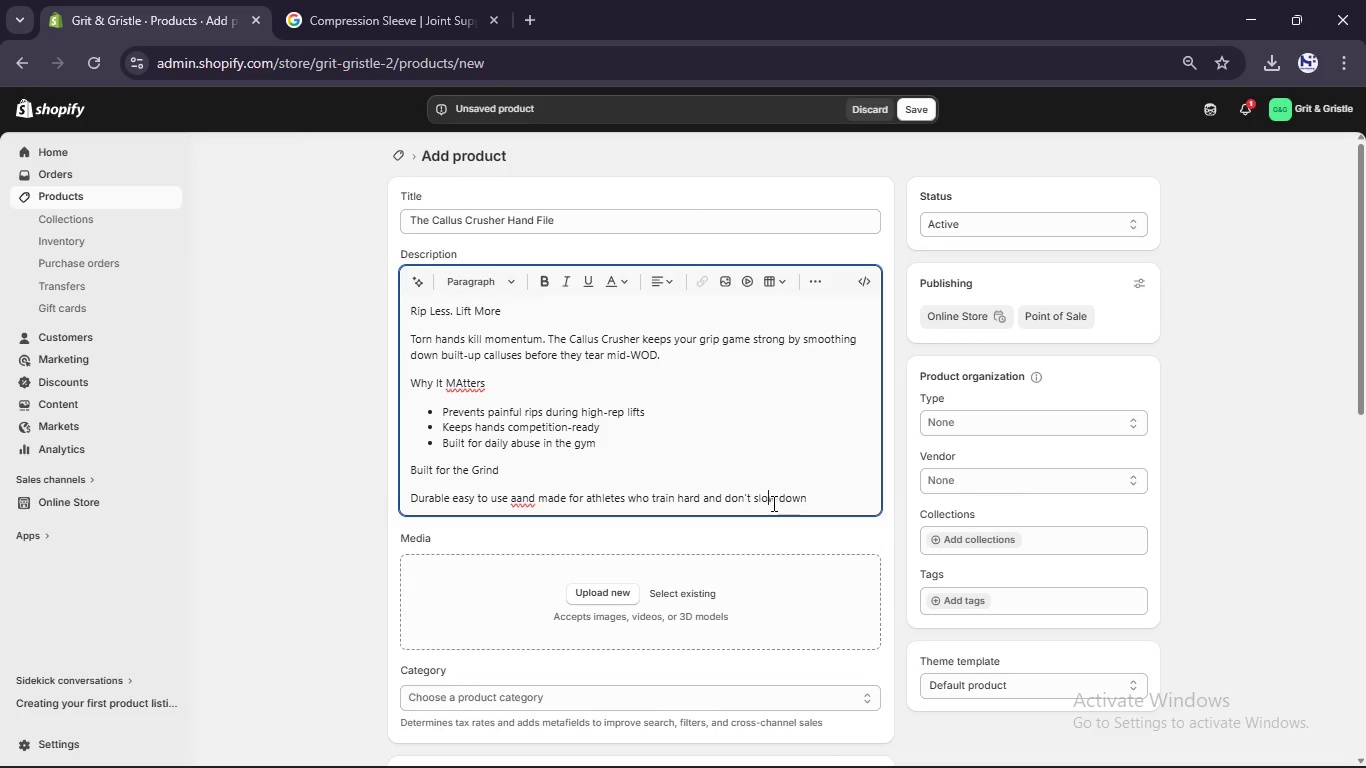 
key(O)
 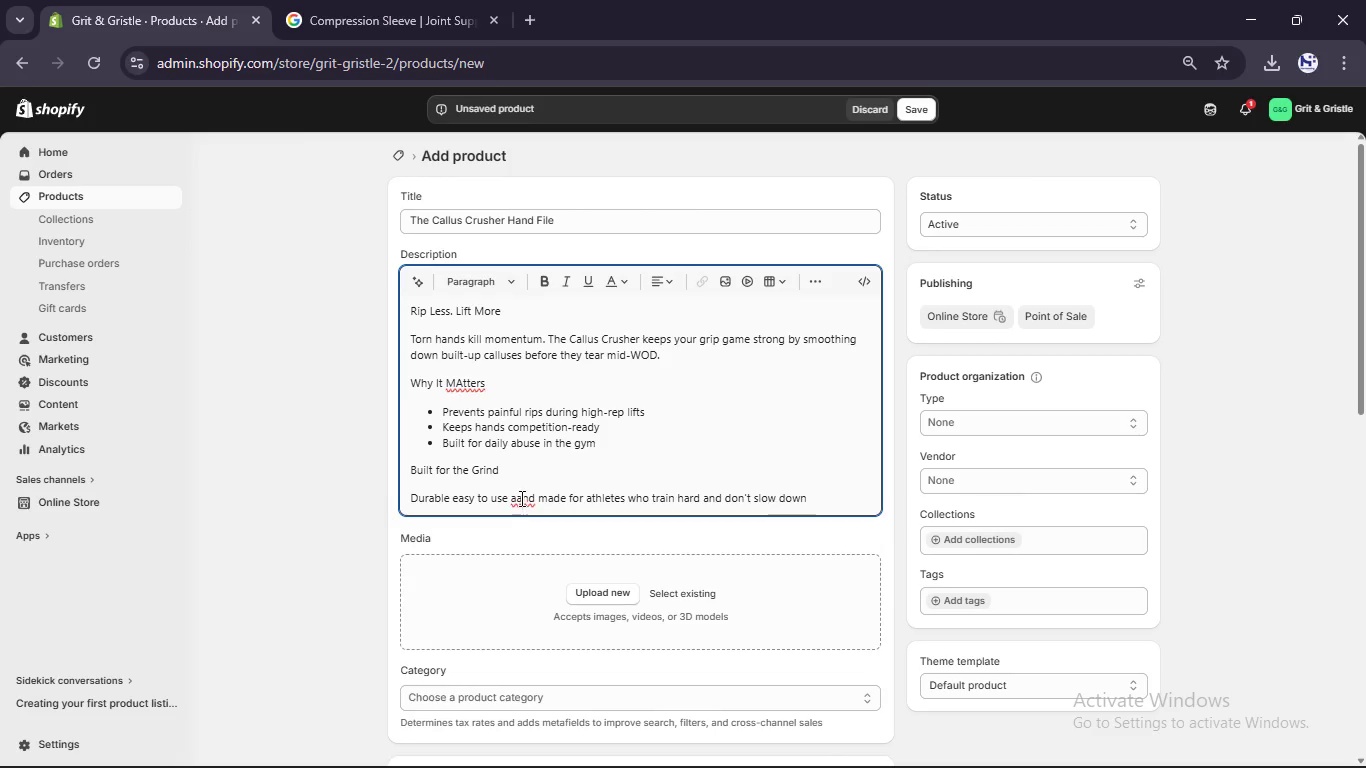 
left_click([517, 492])
 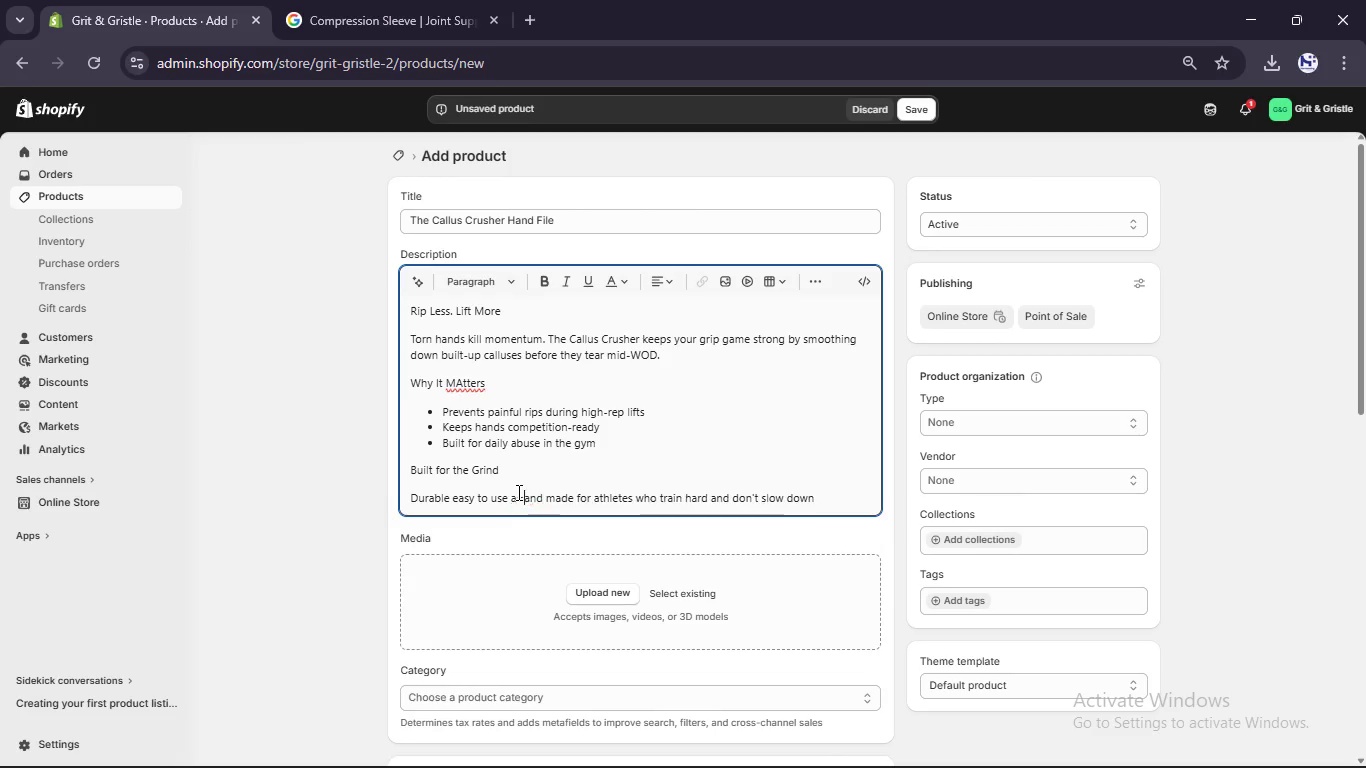 
key(Equal)
 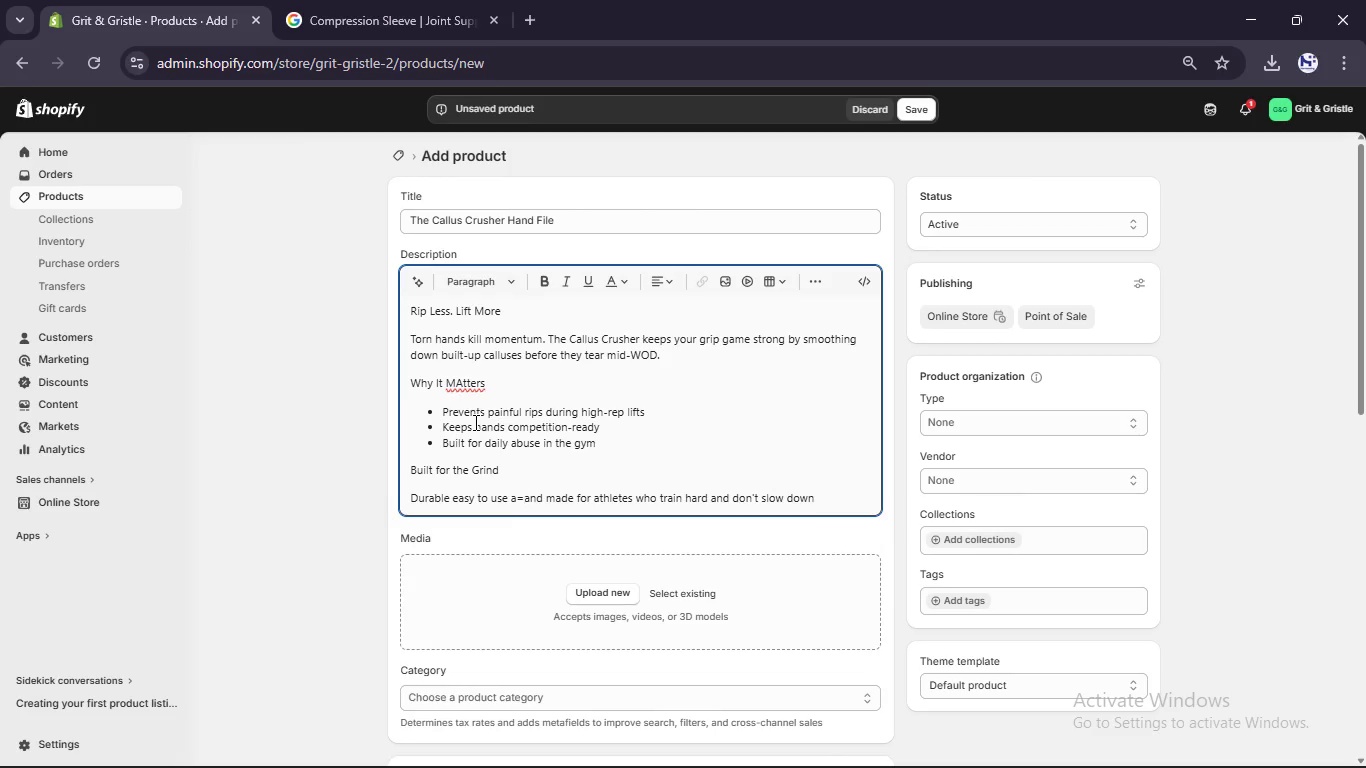 
key(Backspace)
 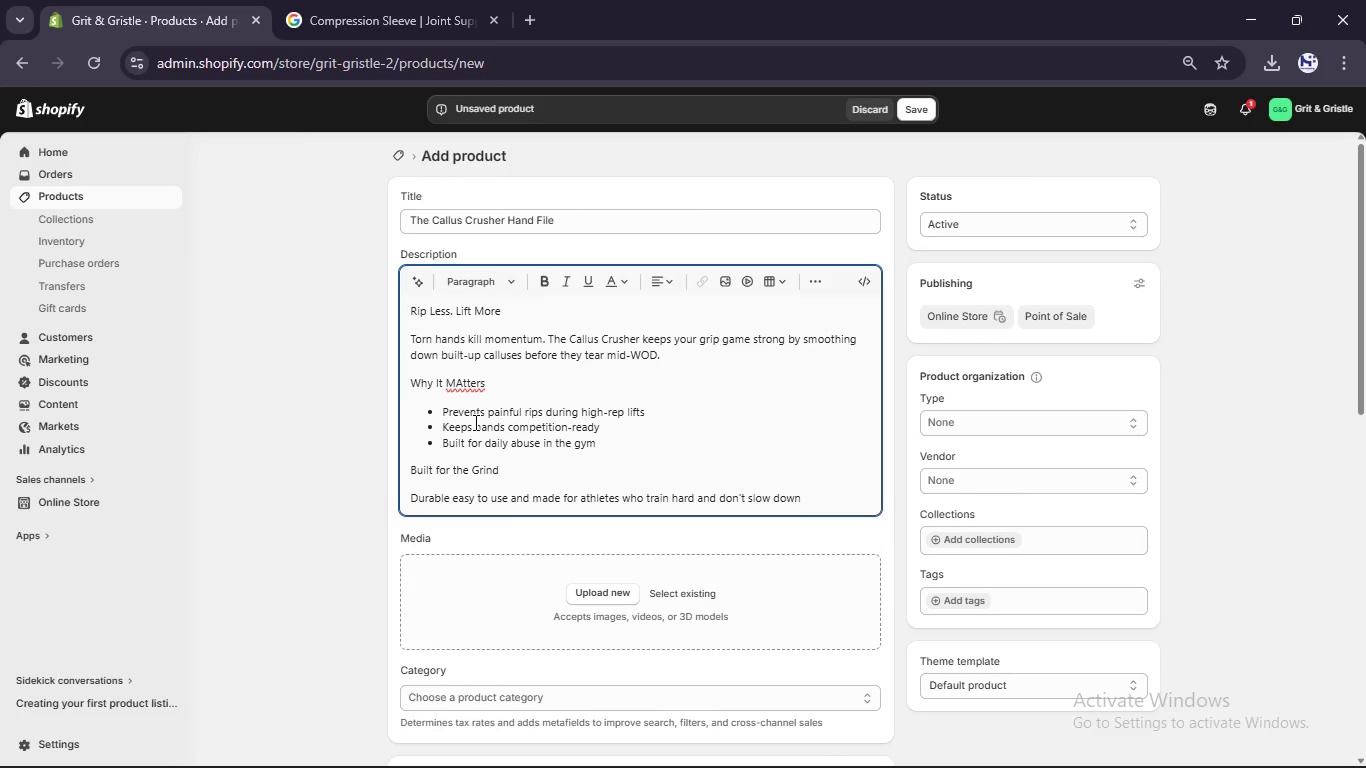 
key(Backspace)
 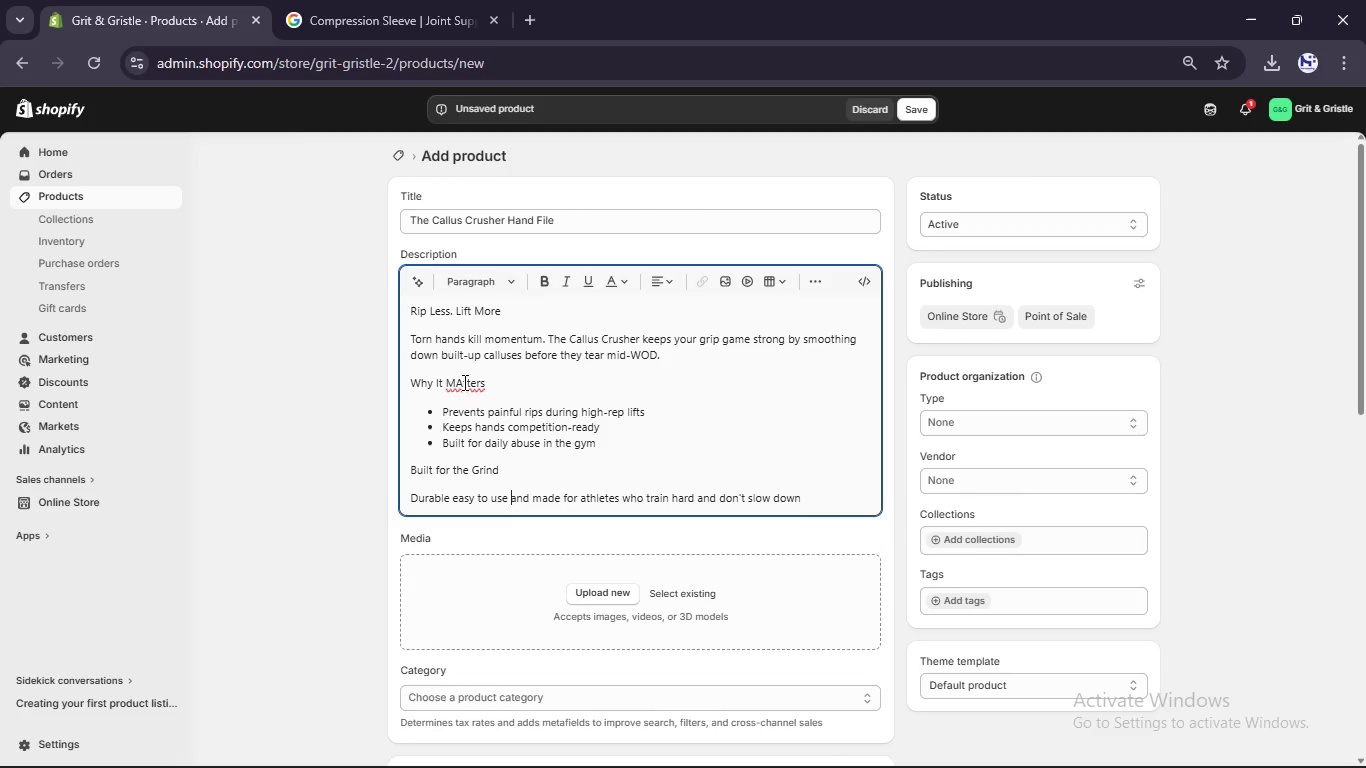 
left_click([463, 387])
 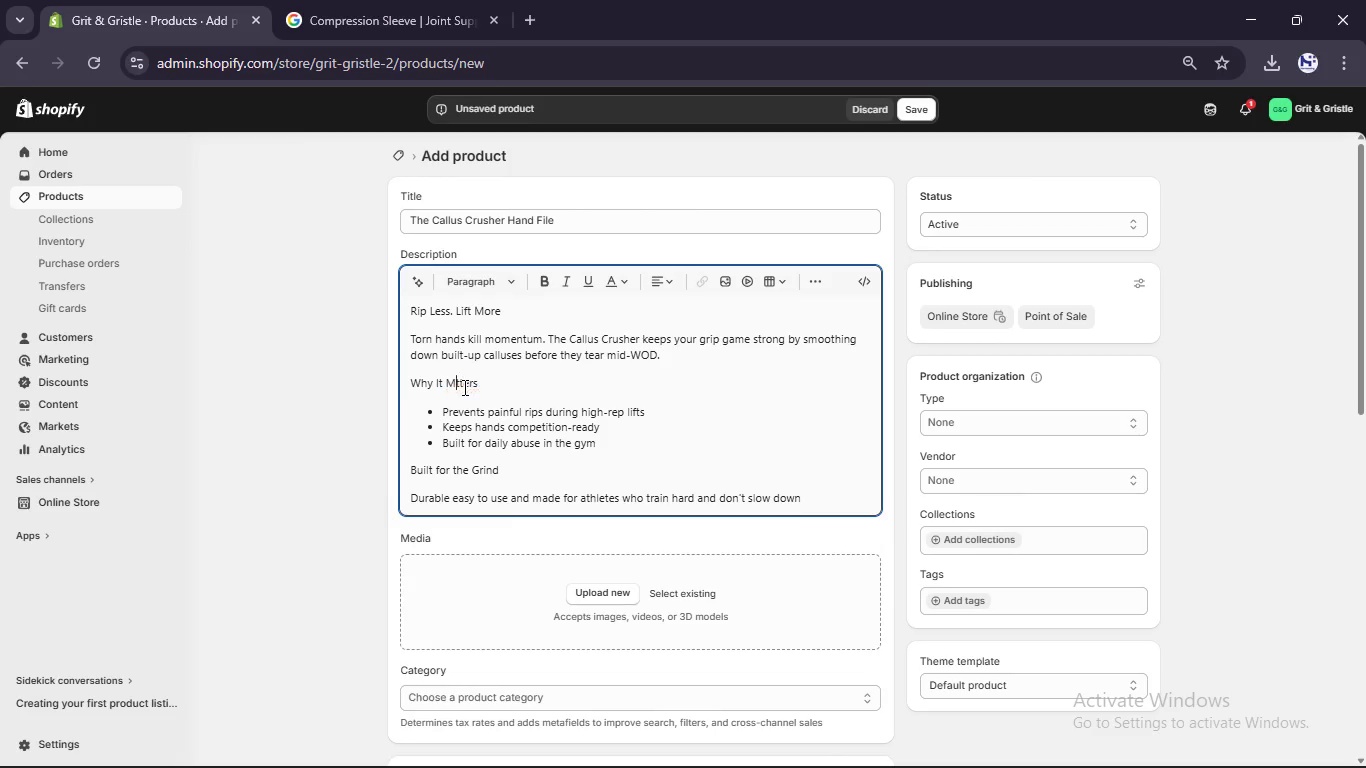 
key(Backspace)
 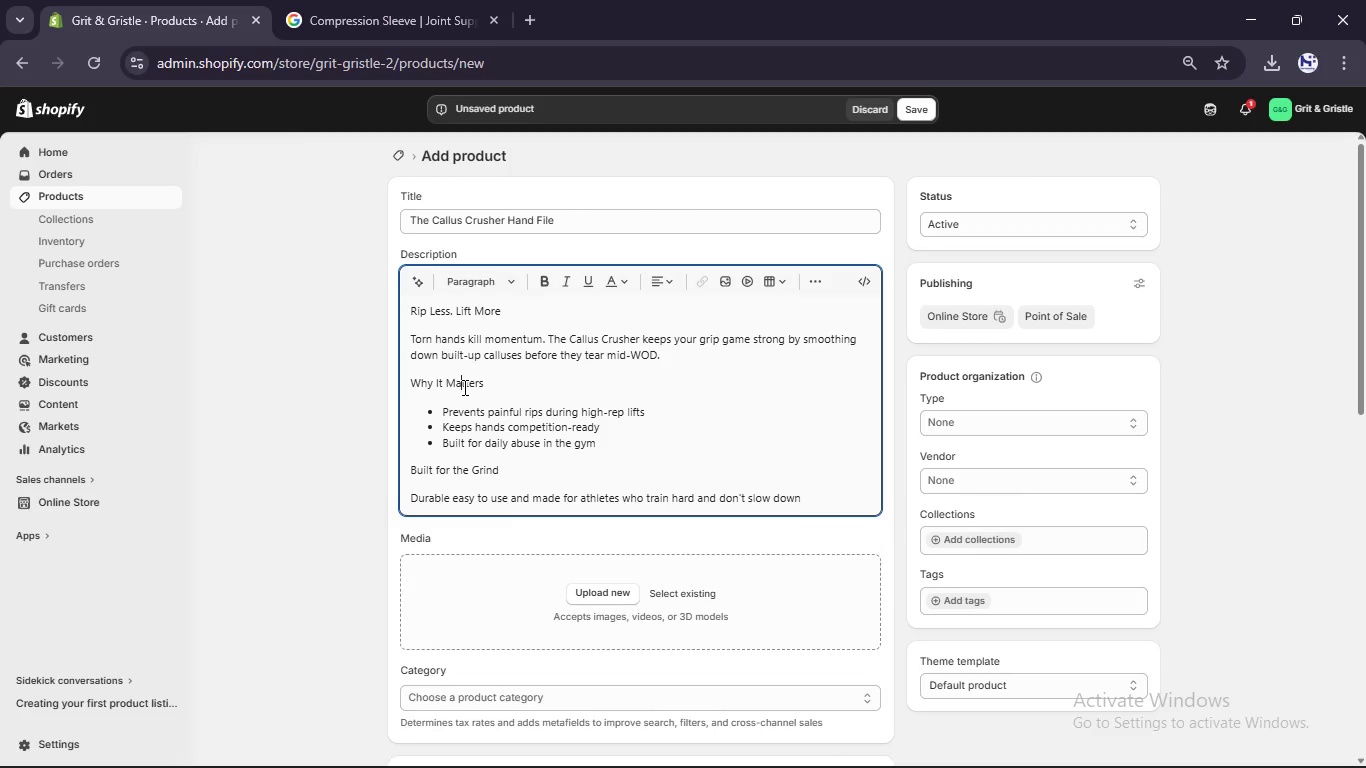 
key(A)
 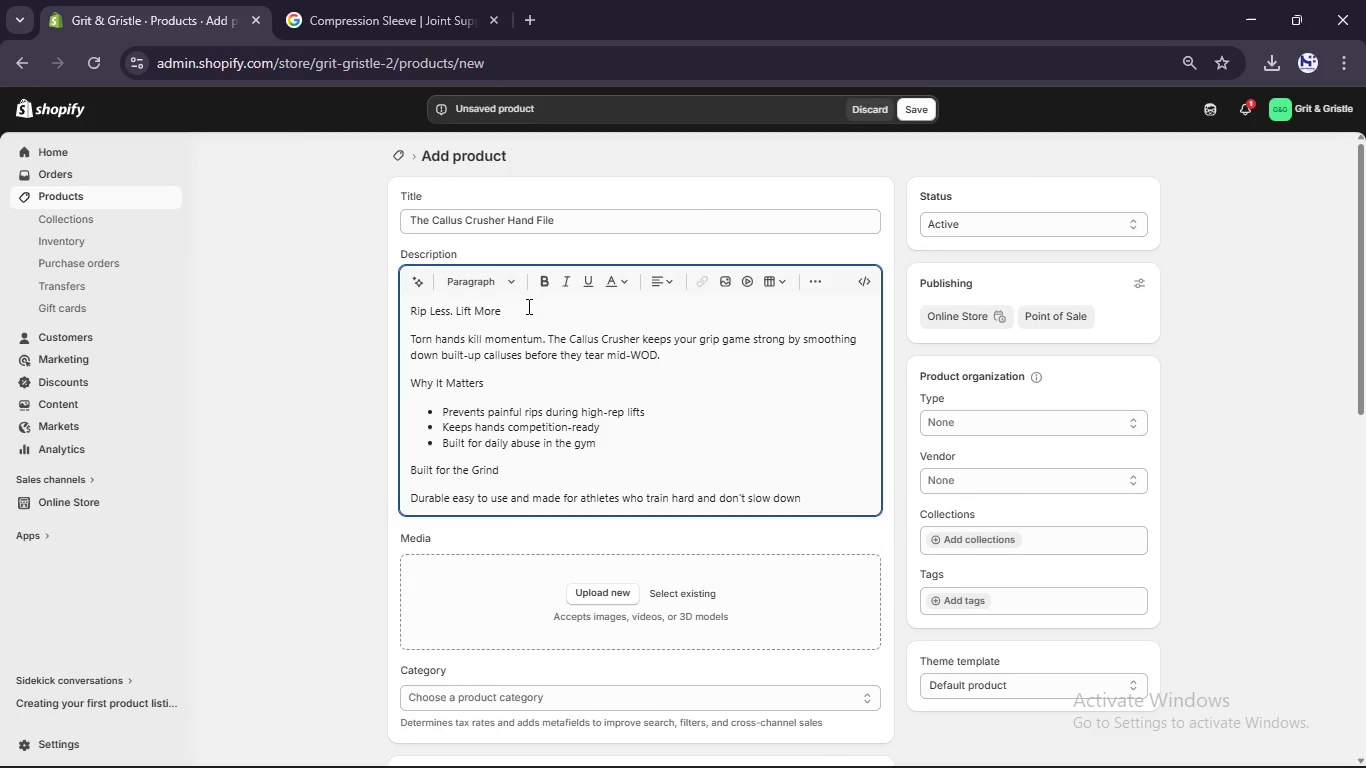 
left_click_drag(start_coordinate=[527, 307], to_coordinate=[351, 298])
 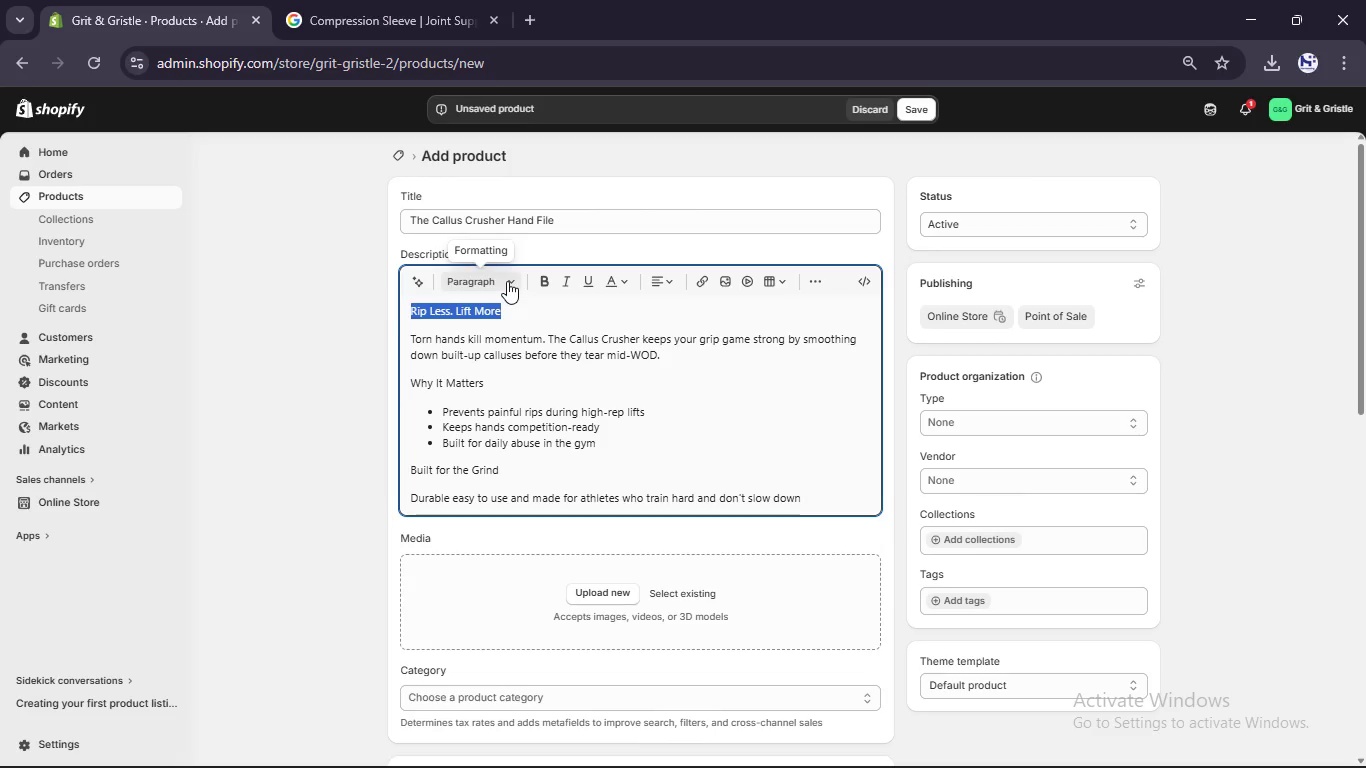 
left_click([507, 281])
 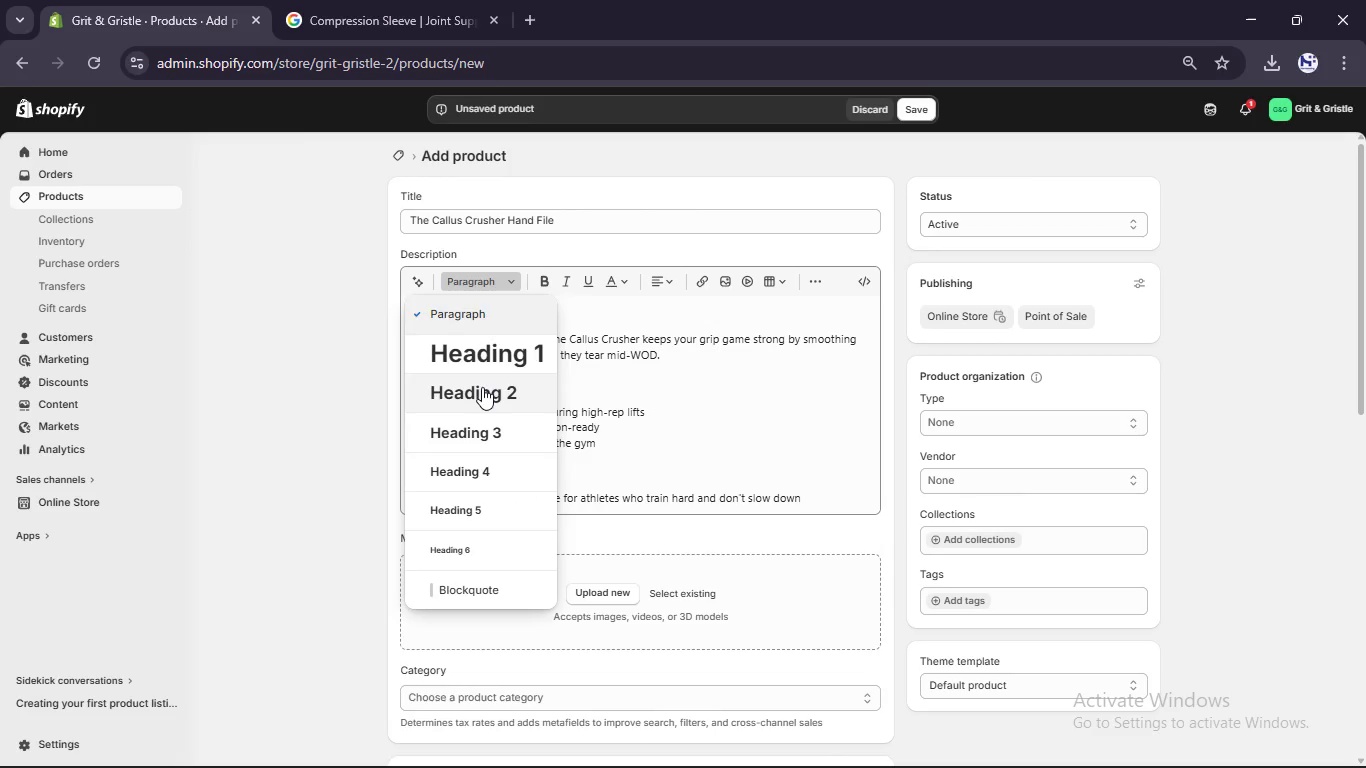 
left_click([482, 387])
 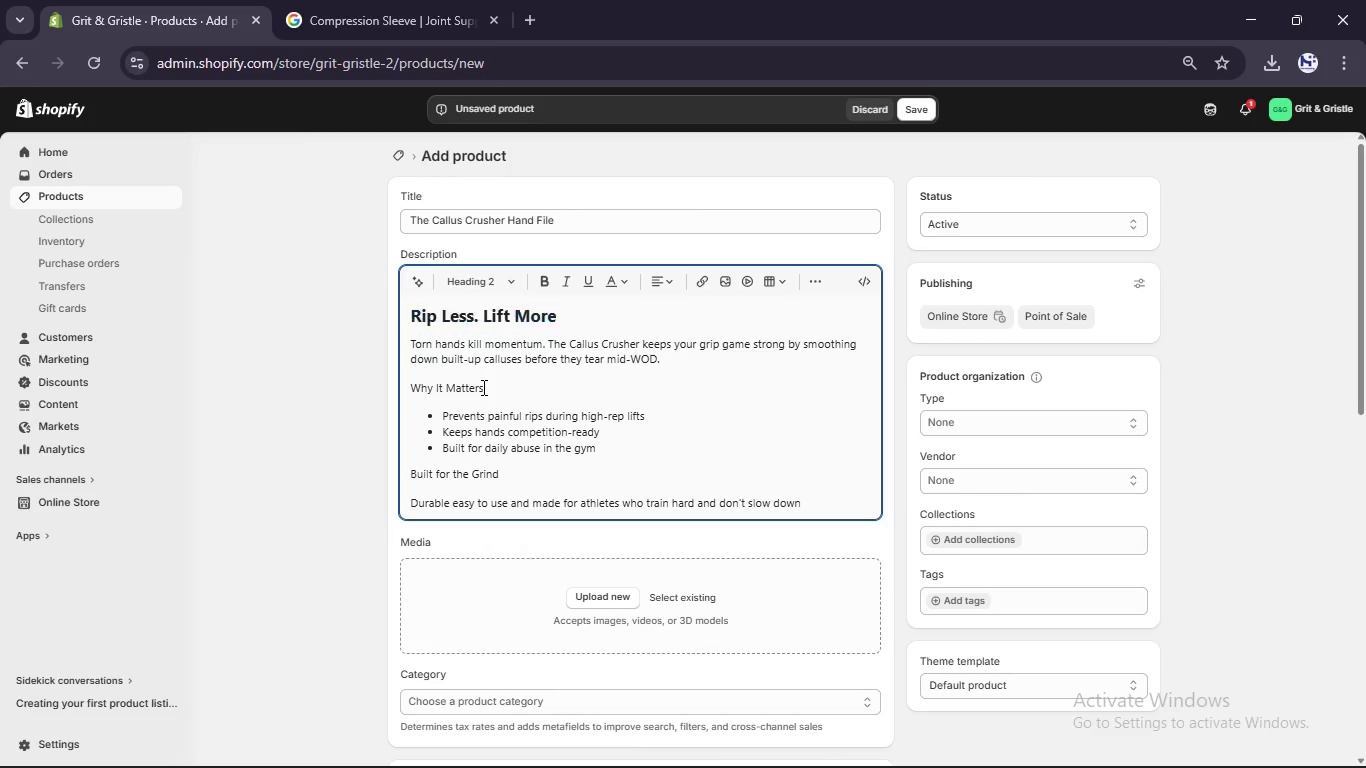 
left_click_drag(start_coordinate=[482, 387], to_coordinate=[389, 390])
 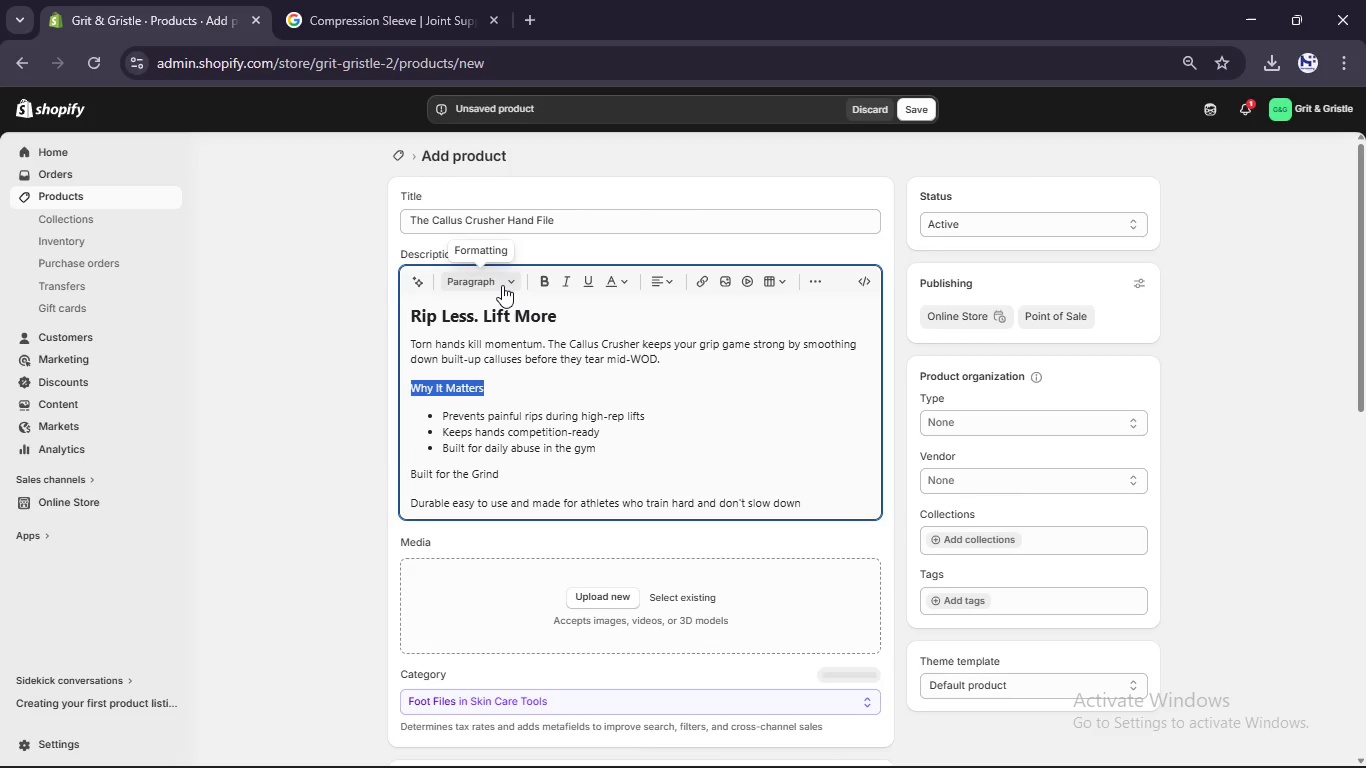 
left_click([502, 285])
 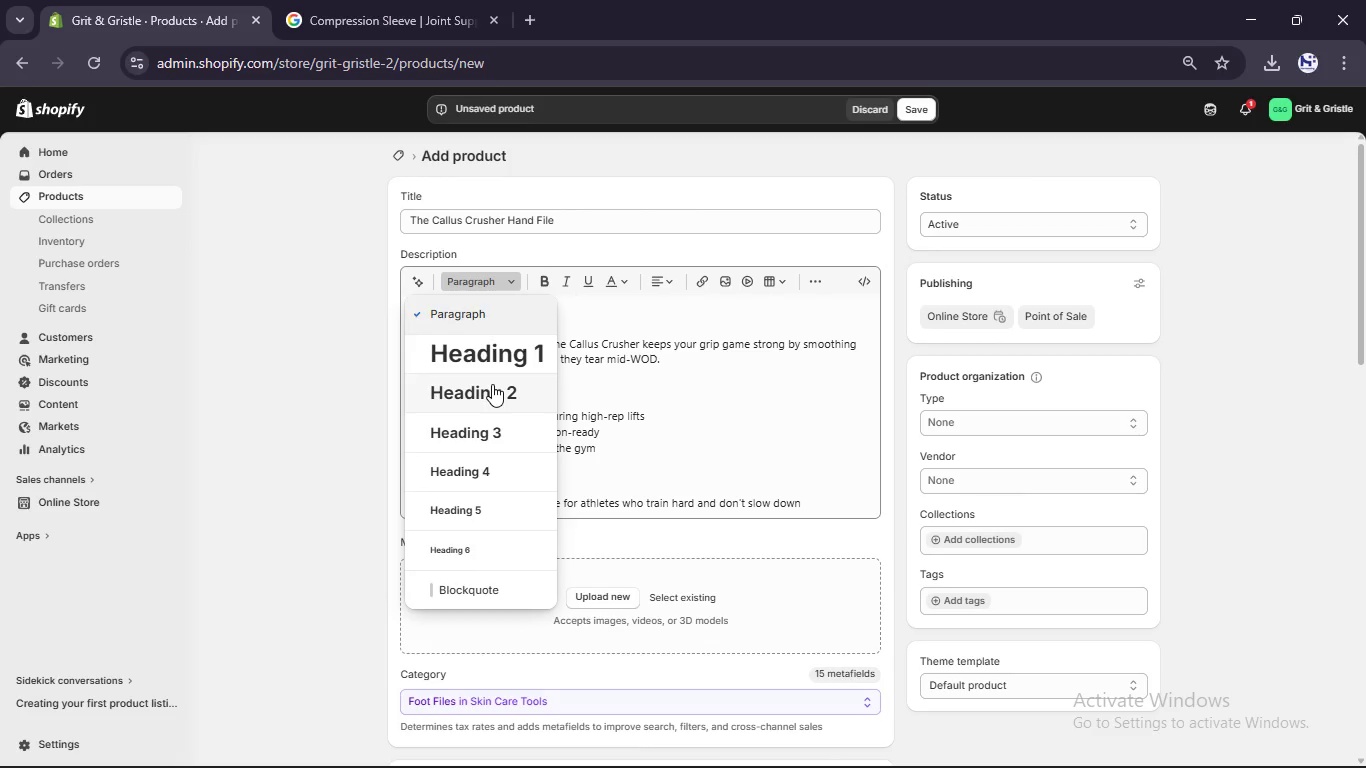 
left_click([492, 384])
 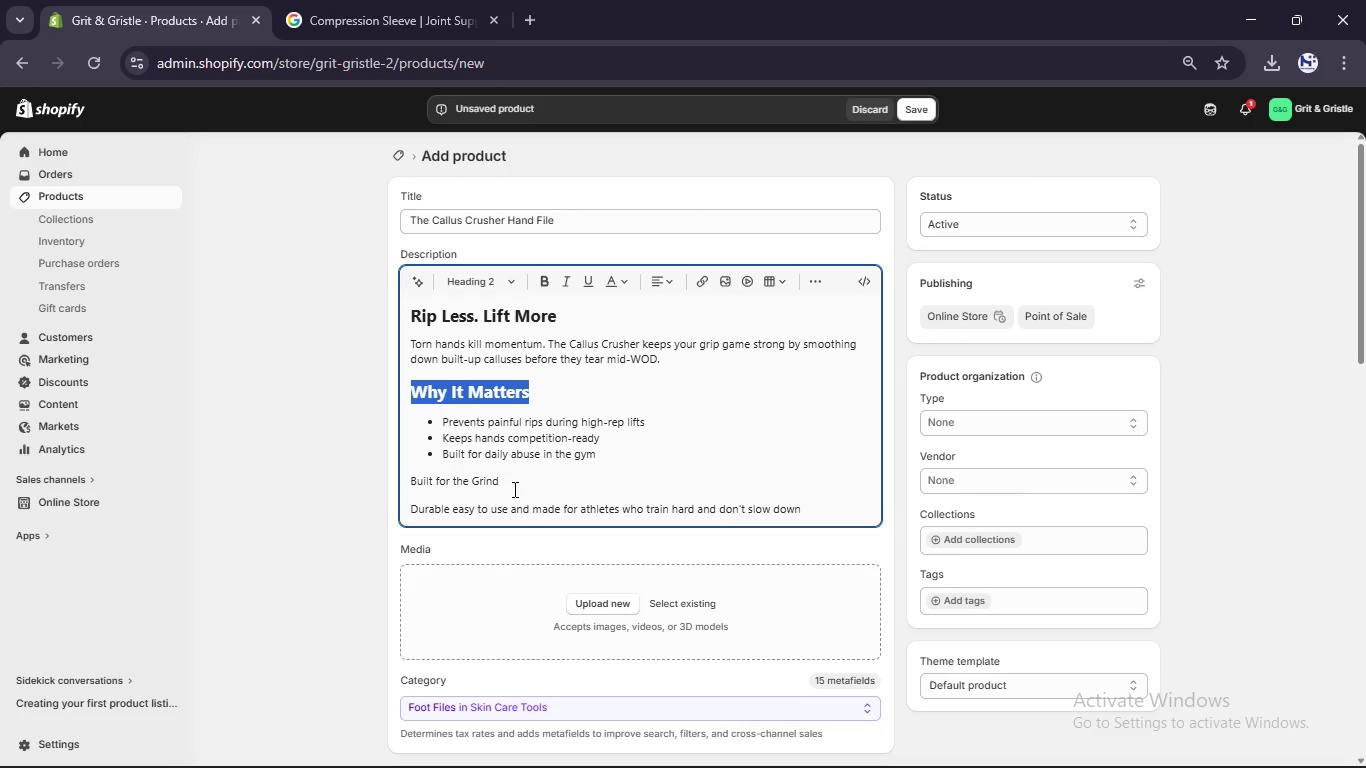 
left_click_drag(start_coordinate=[513, 487], to_coordinate=[373, 486])
 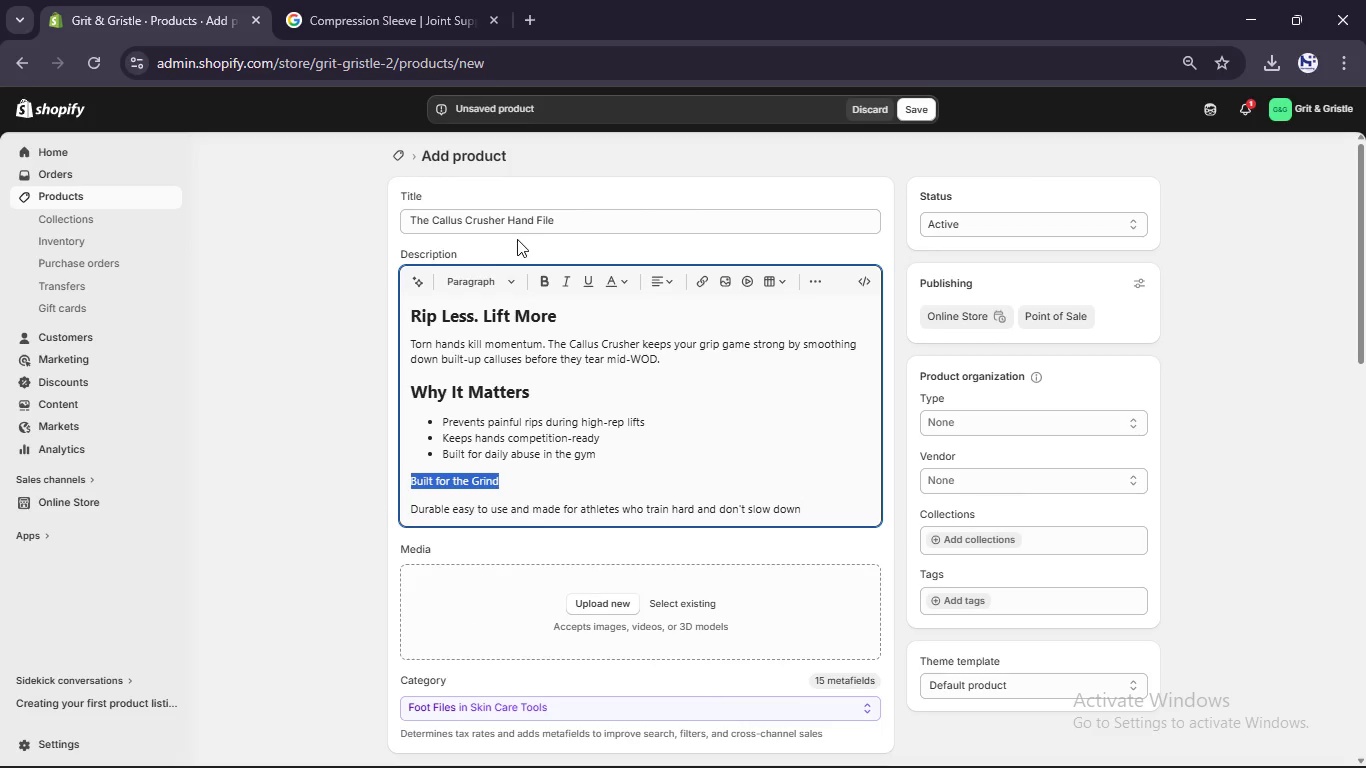 
left_click([501, 294])
 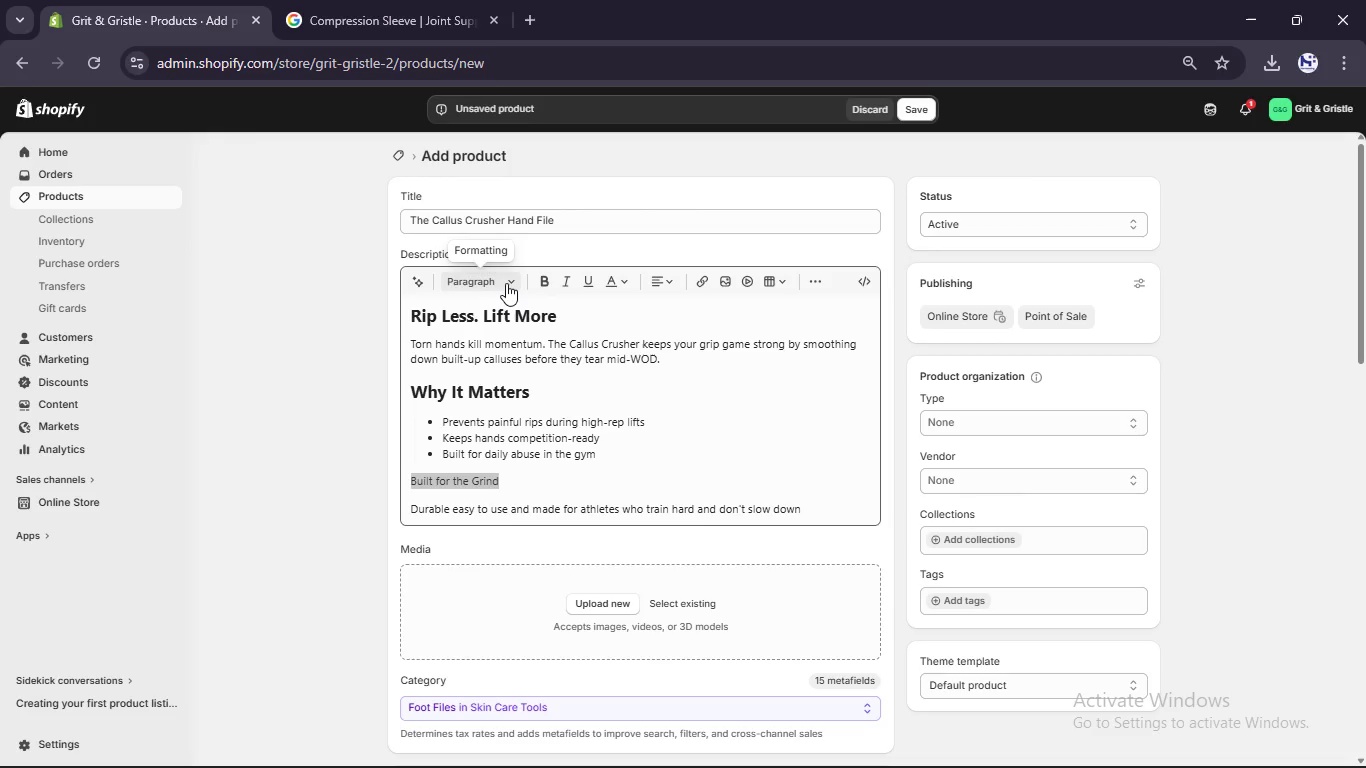 
left_click([506, 283])
 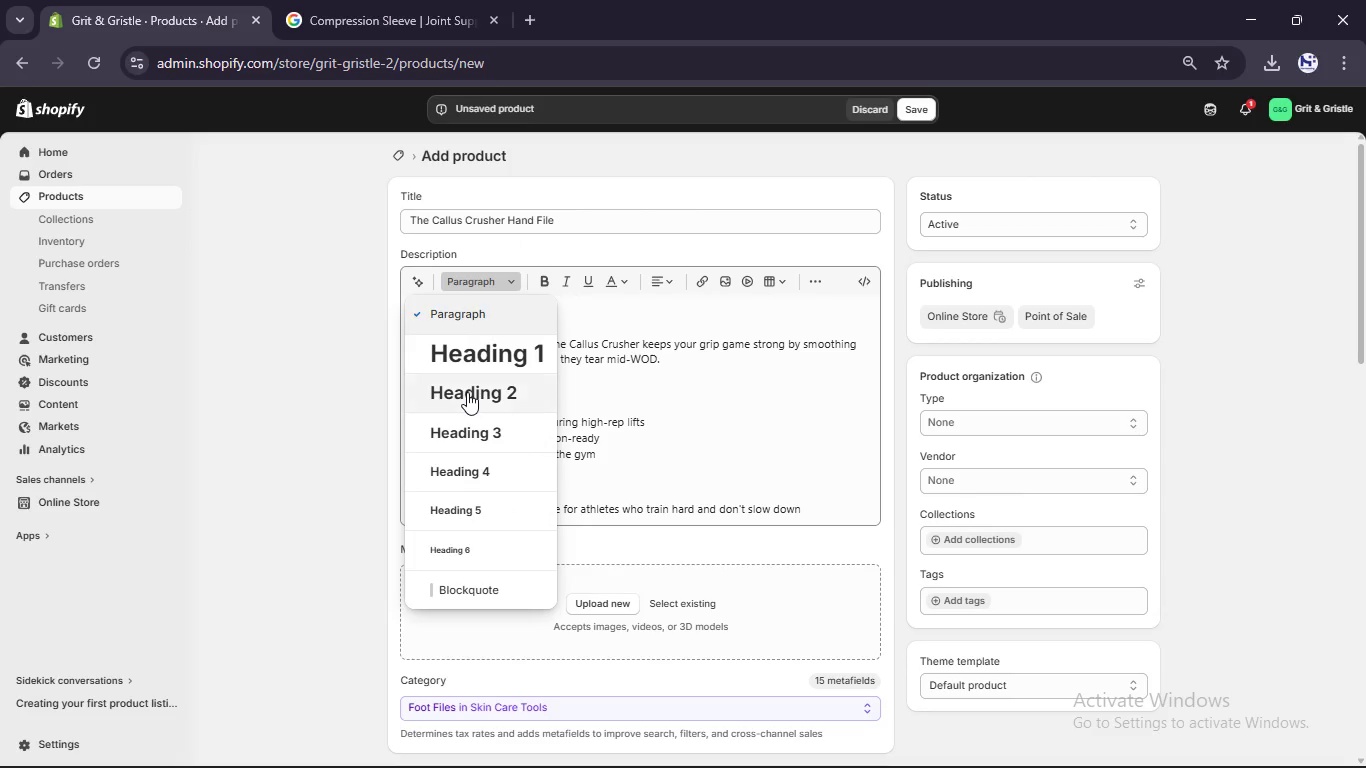 
left_click([467, 392])
 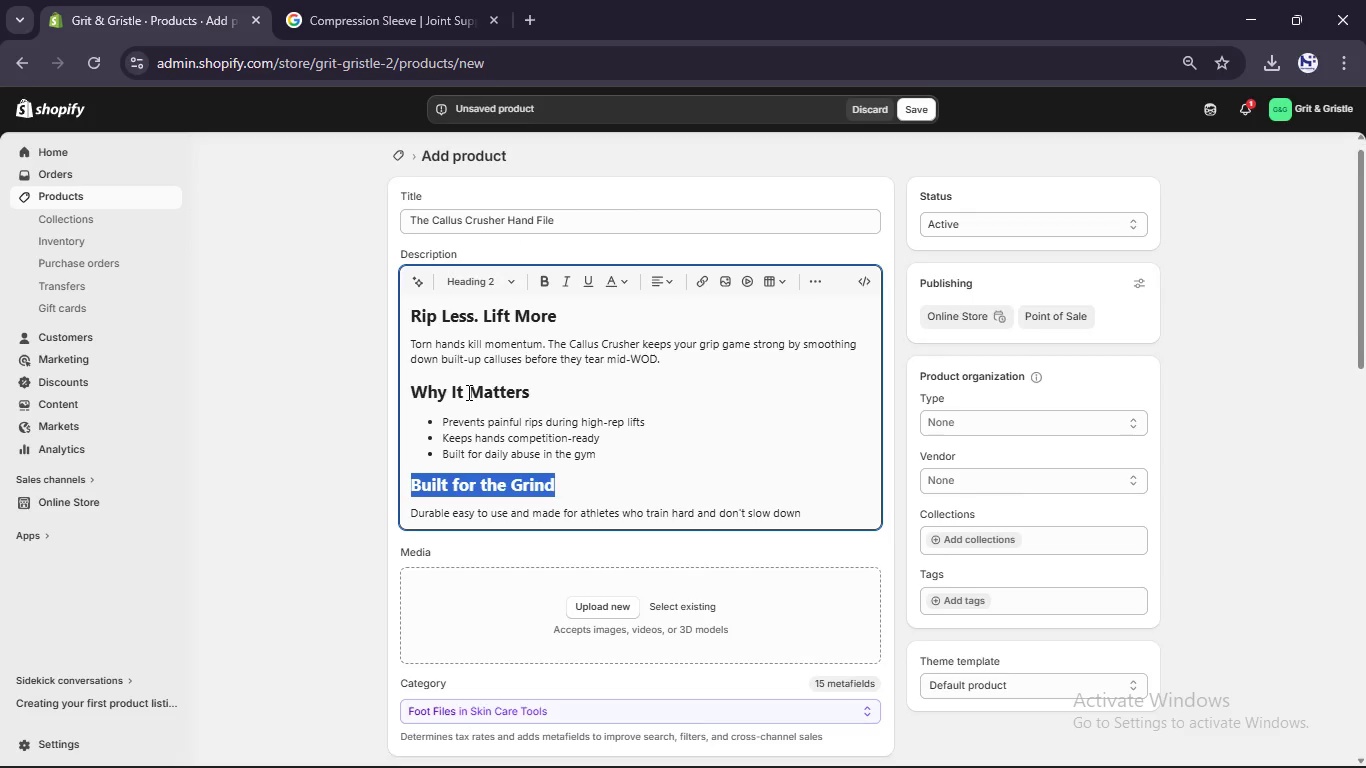 
scroll: coordinate [467, 392], scroll_direction: none, amount: 0.0
 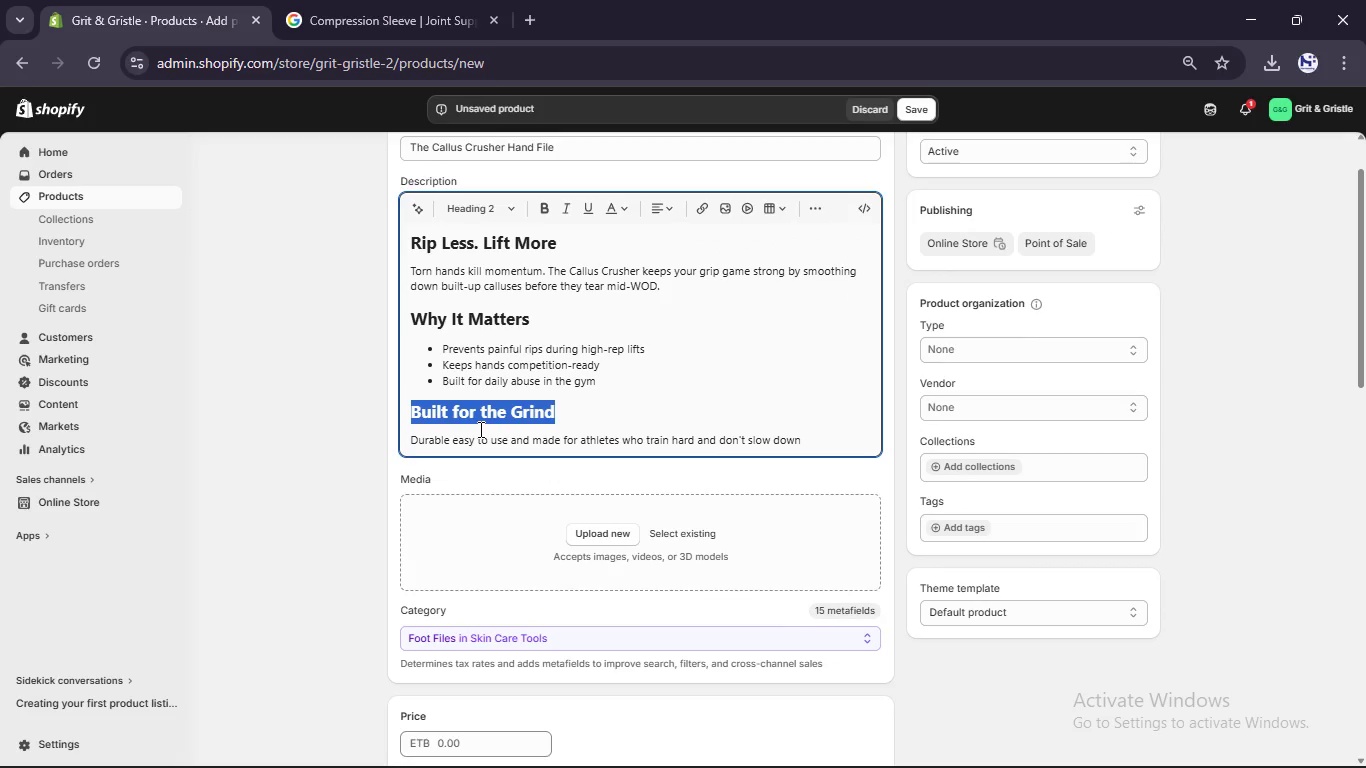 
scroll: coordinate [479, 429], scroll_direction: down, amount: 28.0
 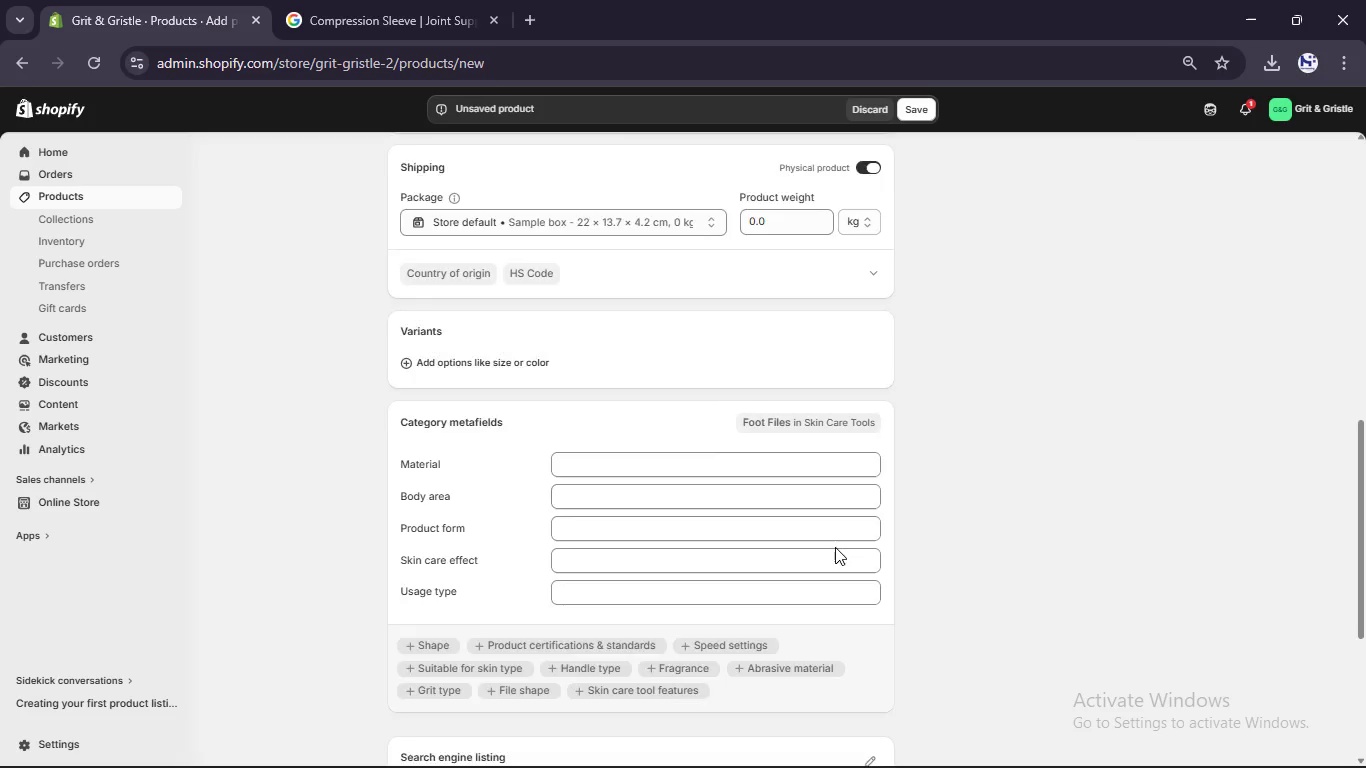 
scroll: coordinate [835, 547], scroll_direction: up, amount: 30.0
 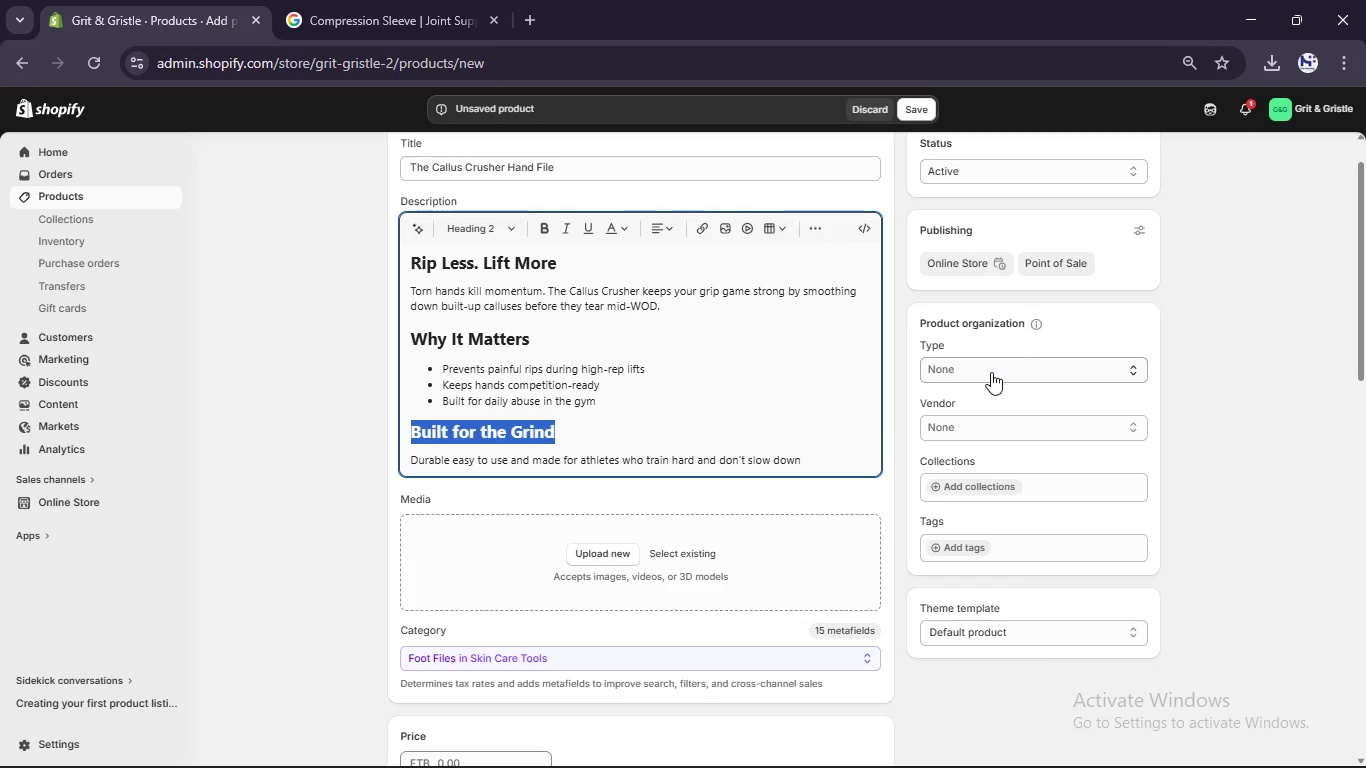 
left_click([991, 372])
 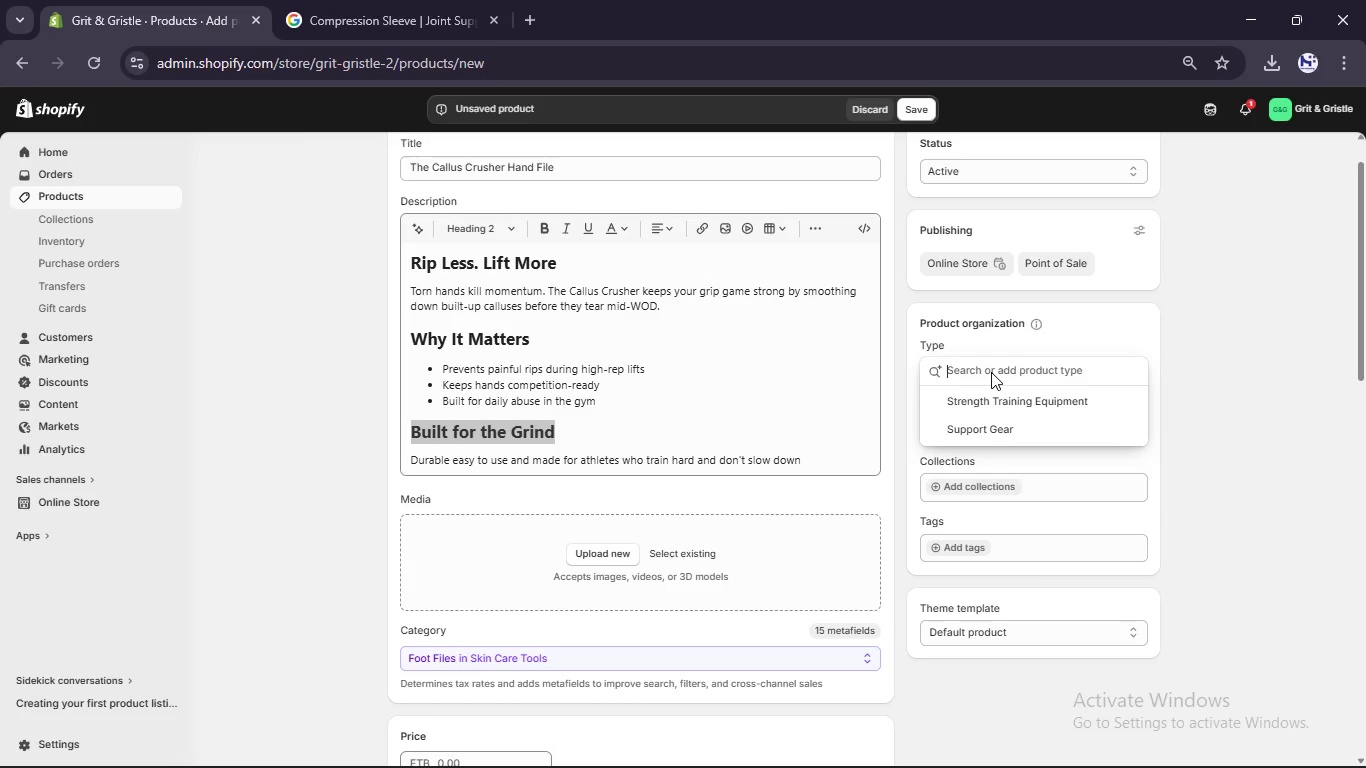 
wait(6.11)
 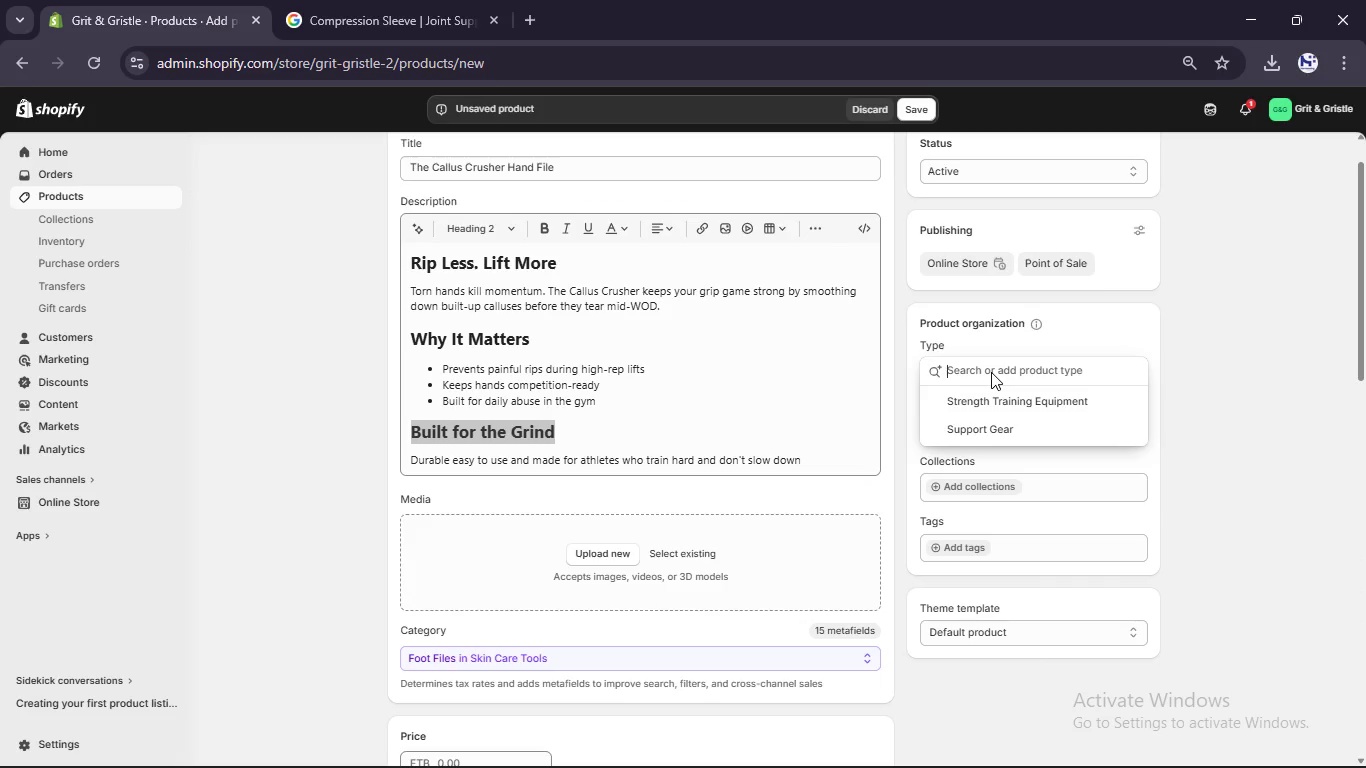 
type(Hn)
key(Backspace)
type(and-Care [Break]to)
key(Backspace)
key(Backspace)
key(Backspace)
type(Tool)
 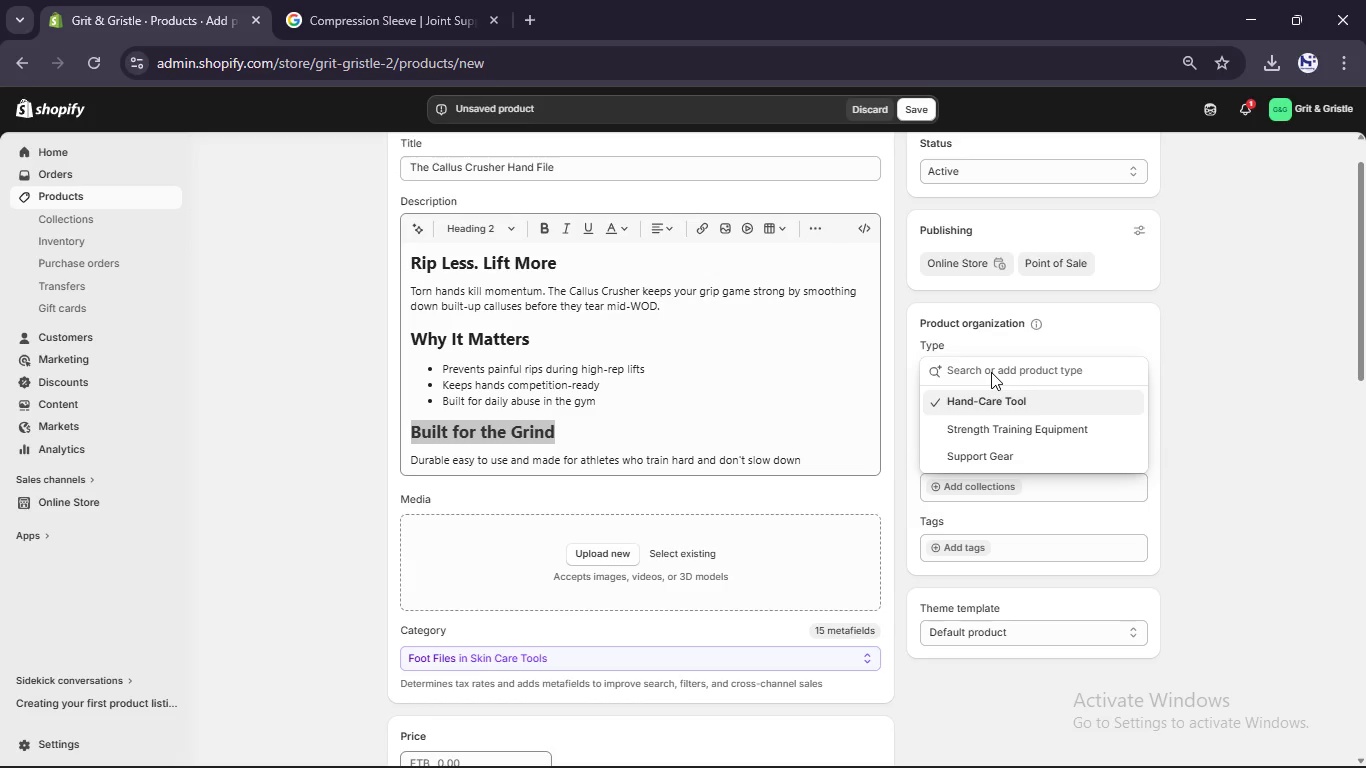 
 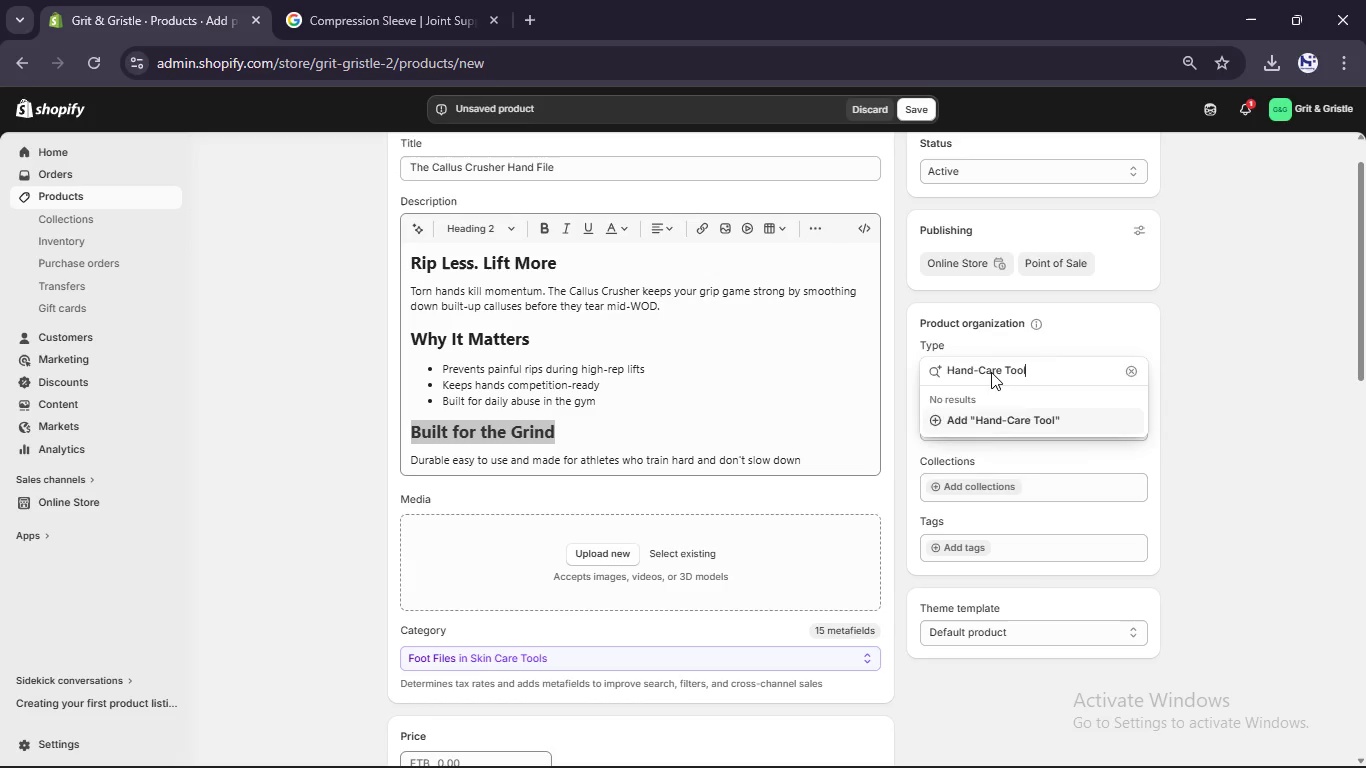 
key(Enter)
 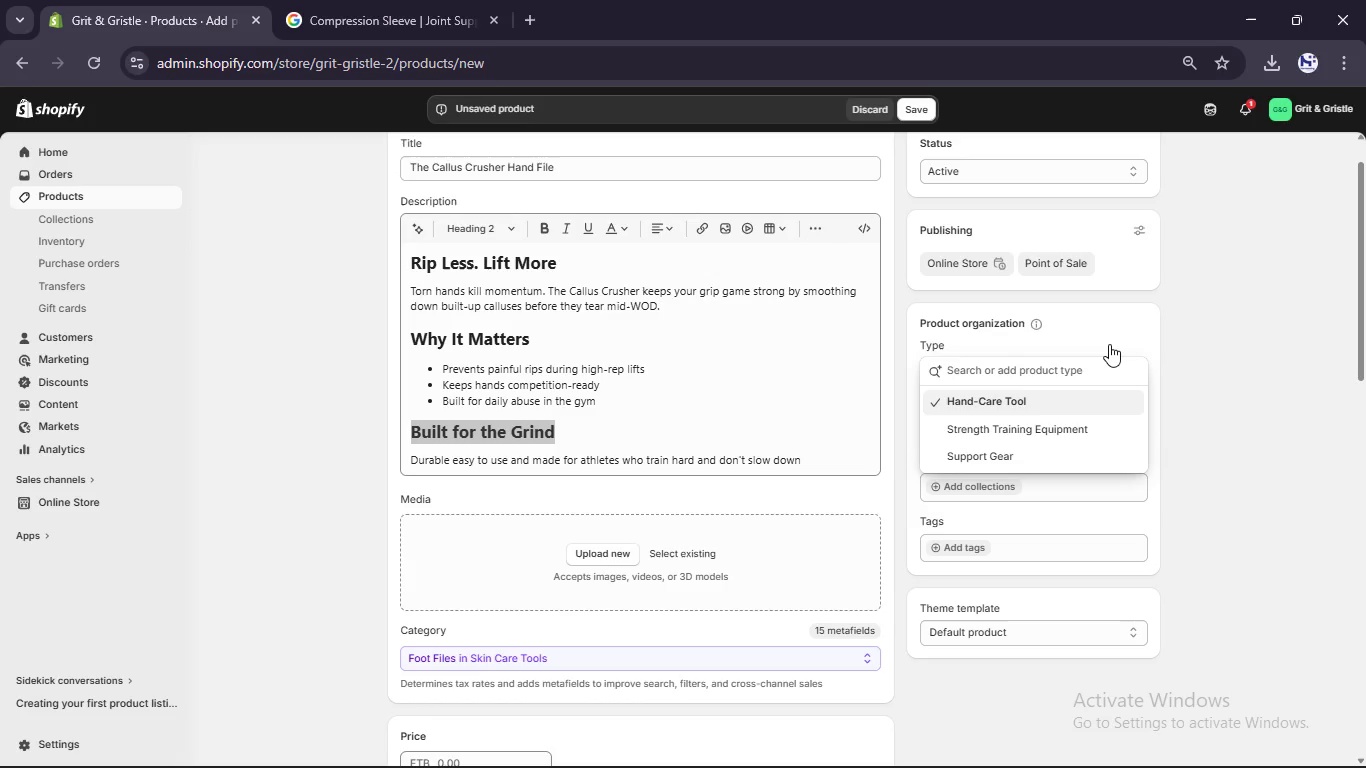 
left_click([1114, 344])
 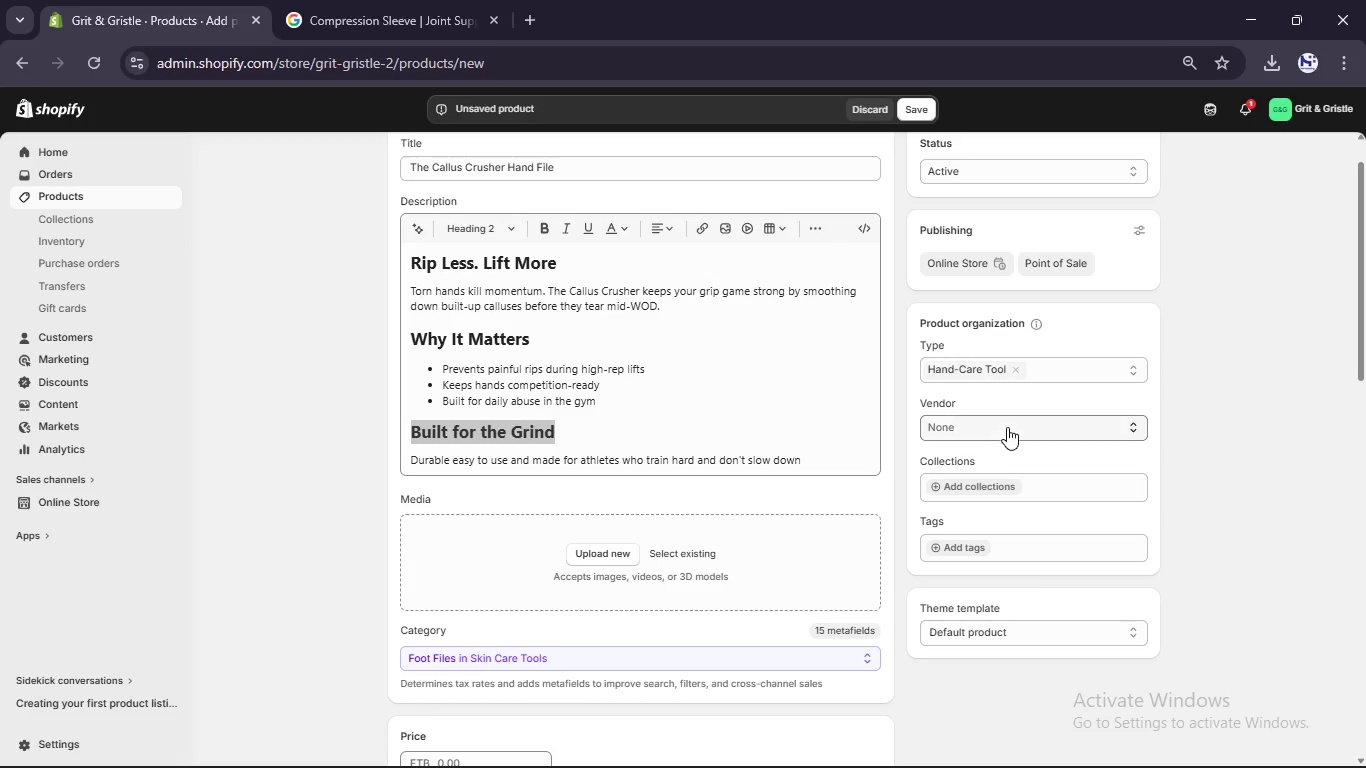 
left_click([1007, 427])
 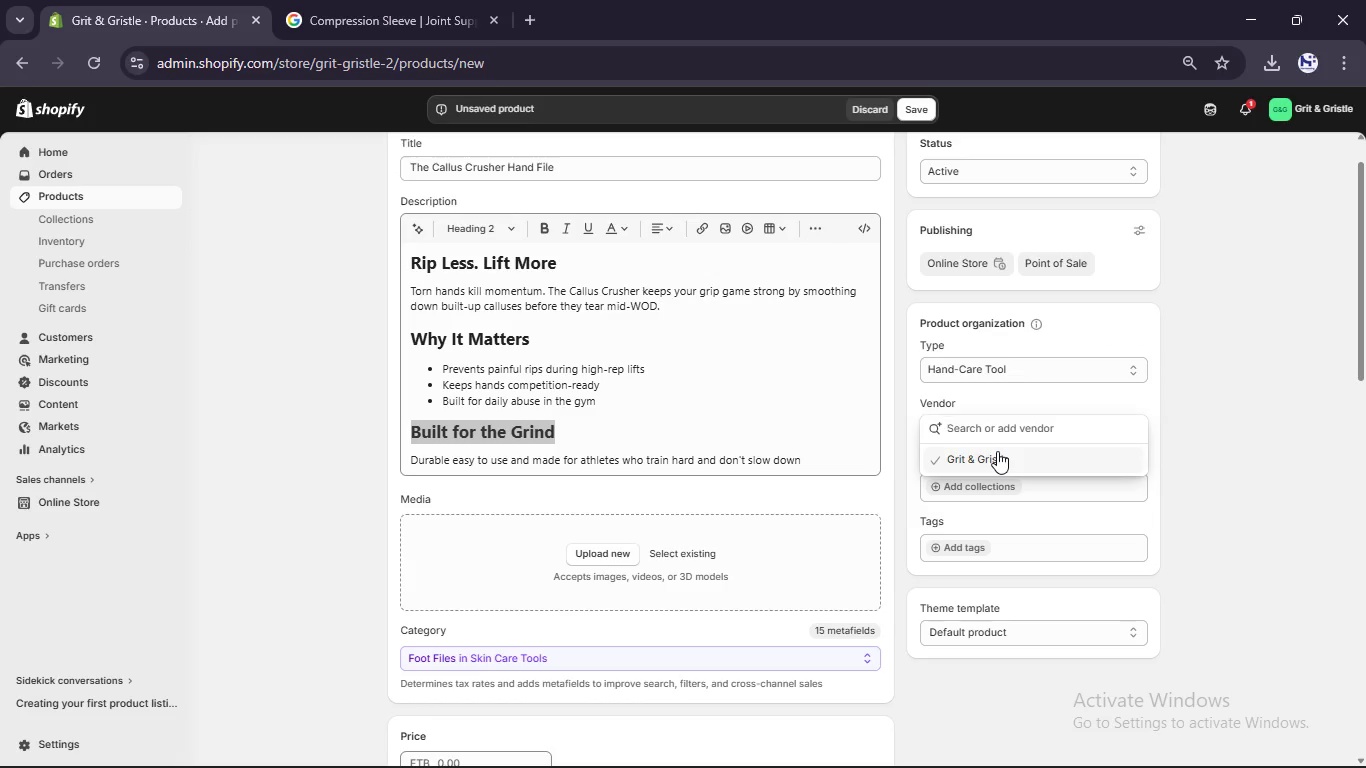 
left_click([997, 451])
 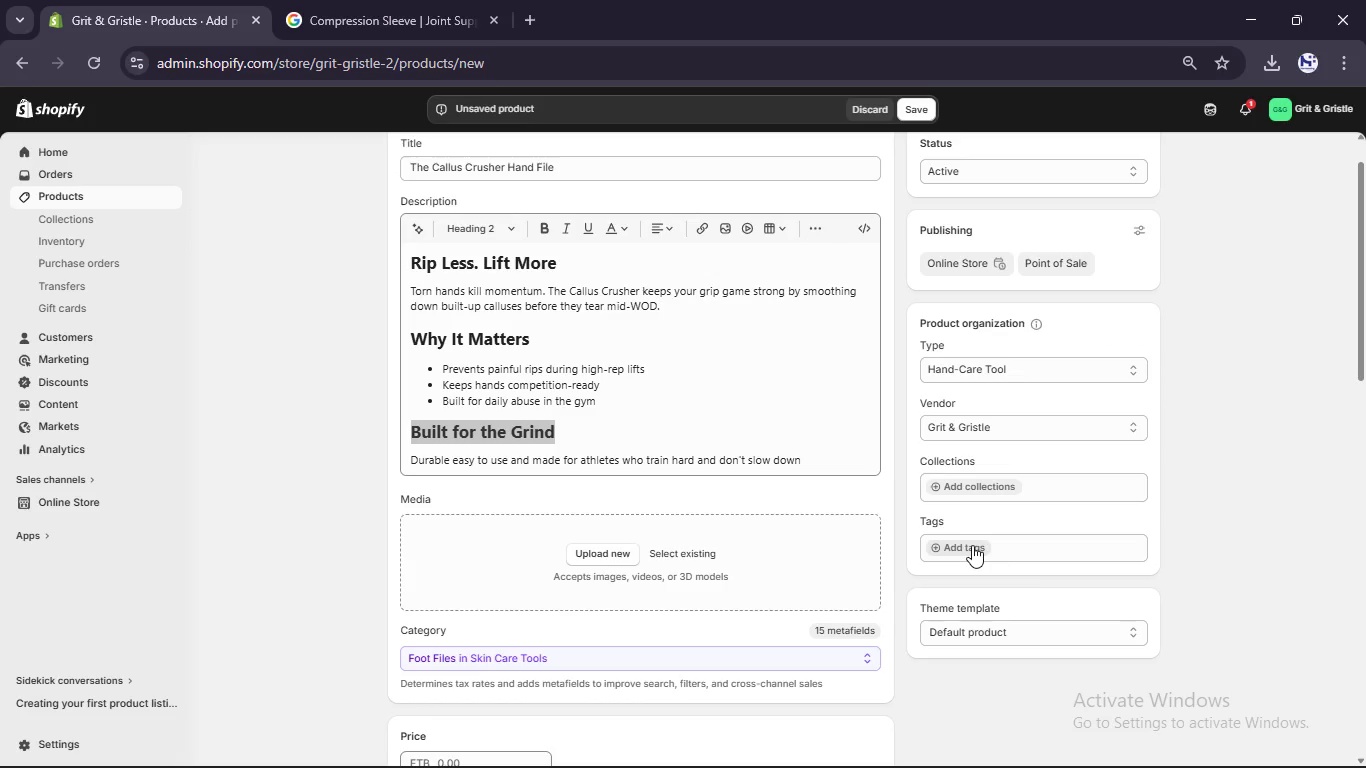 
left_click([972, 545])
 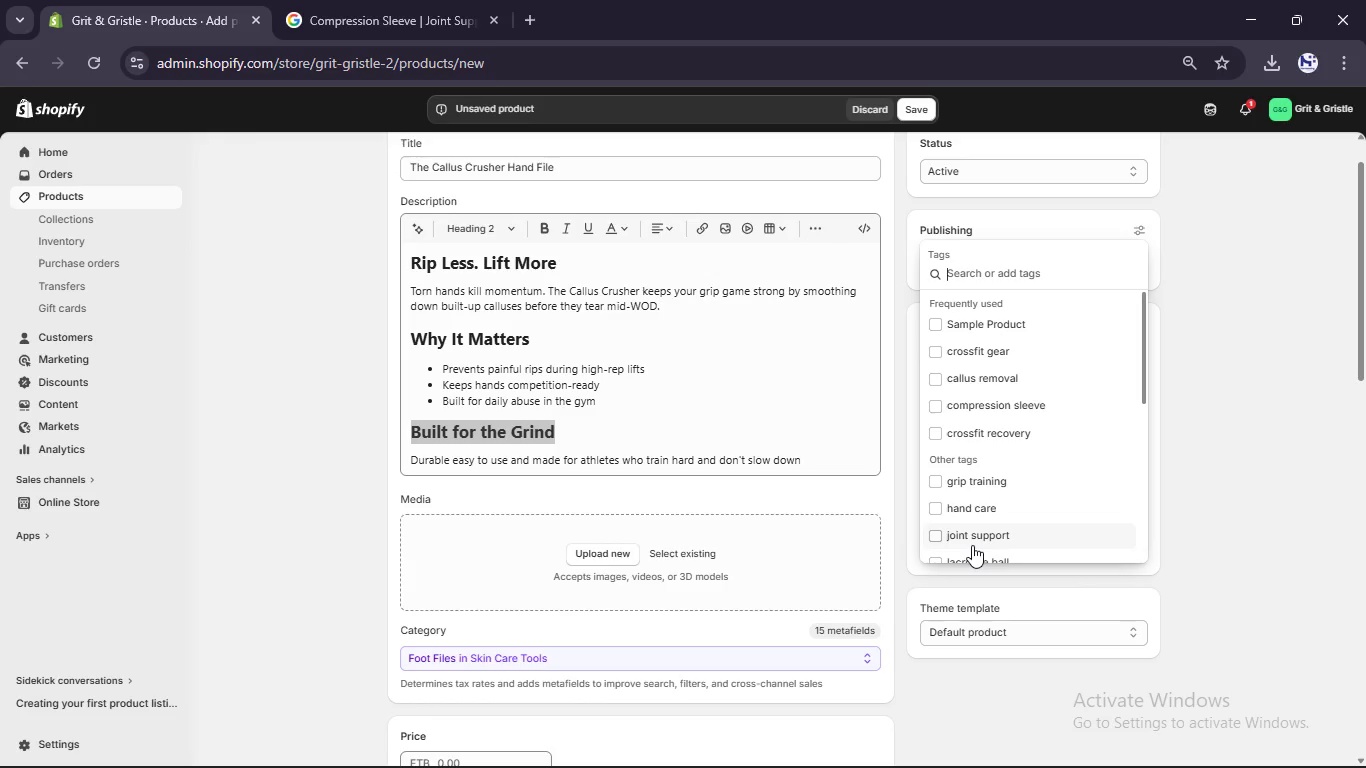 
scroll: coordinate [972, 545], scroll_direction: down, amount: 17.0
 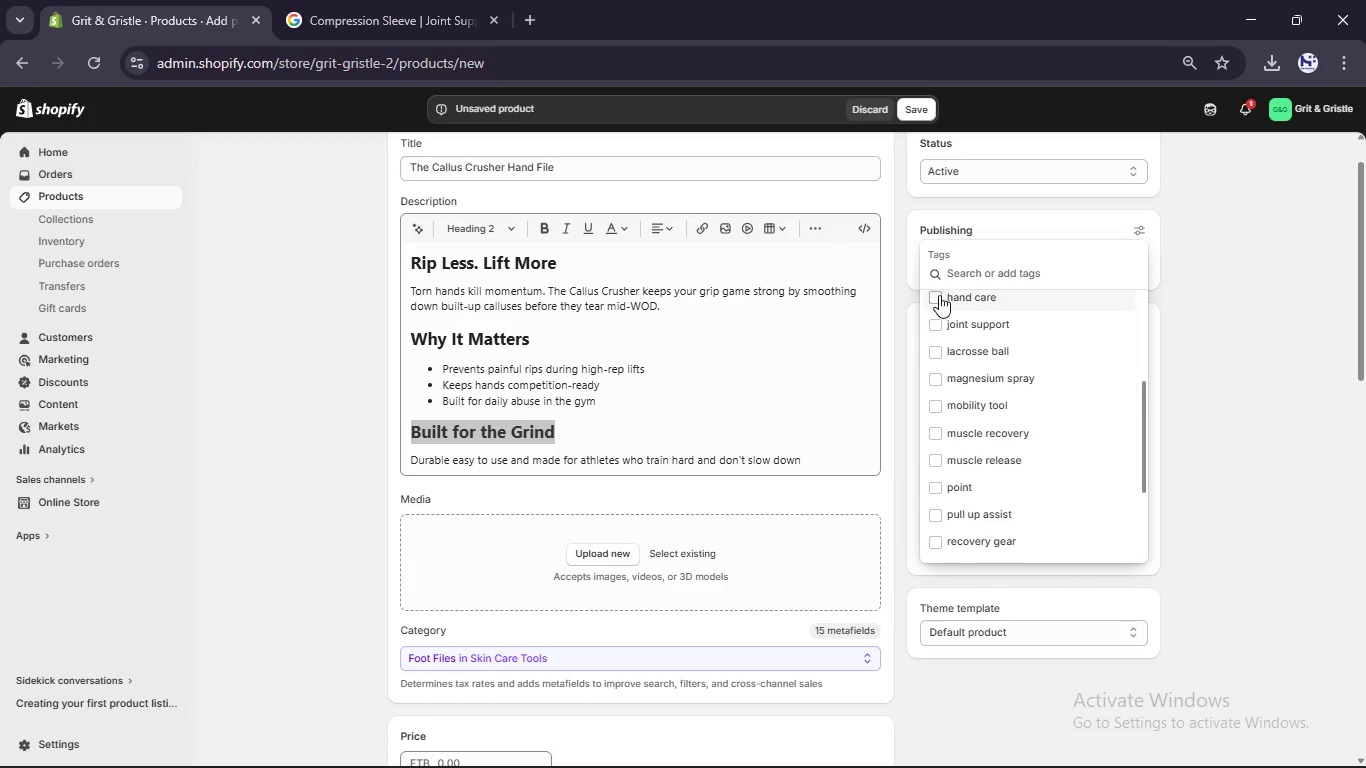 
left_click([938, 296])
 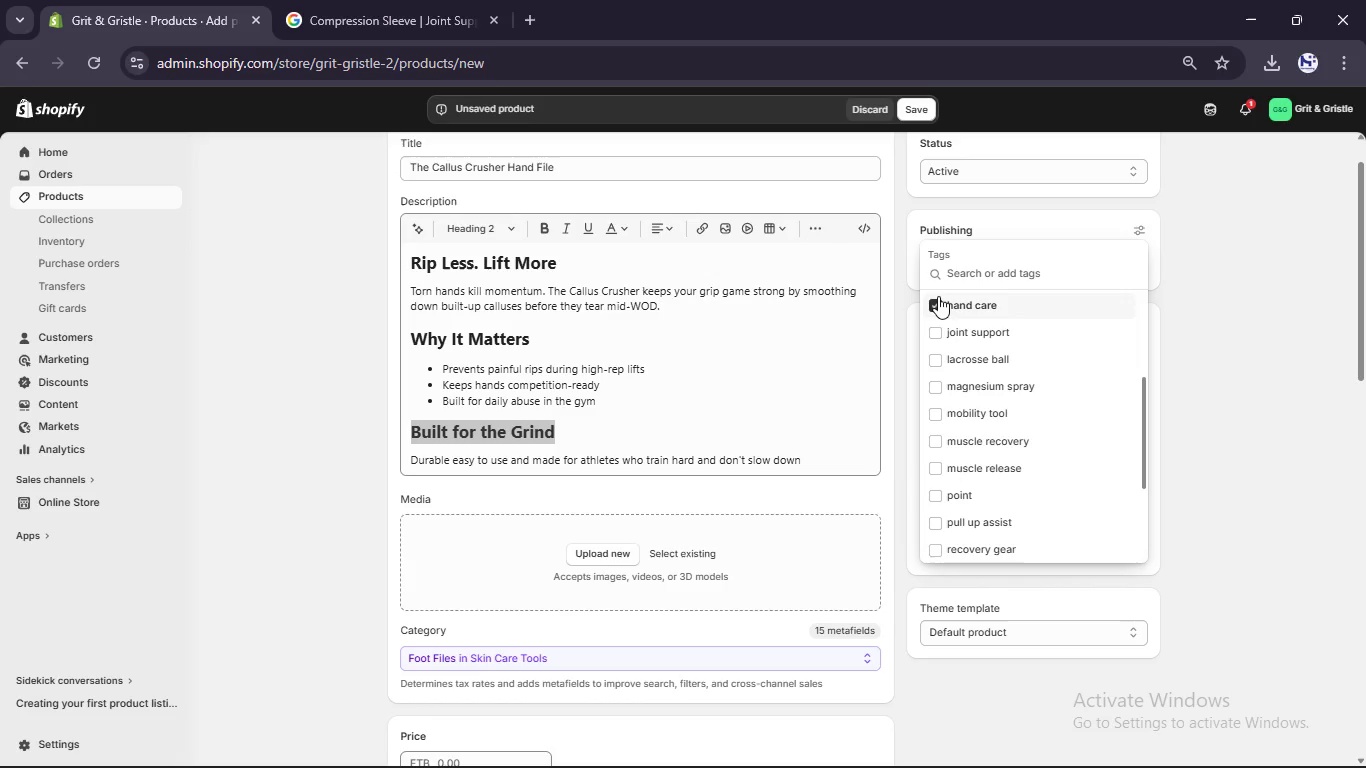 
left_click([938, 296])
 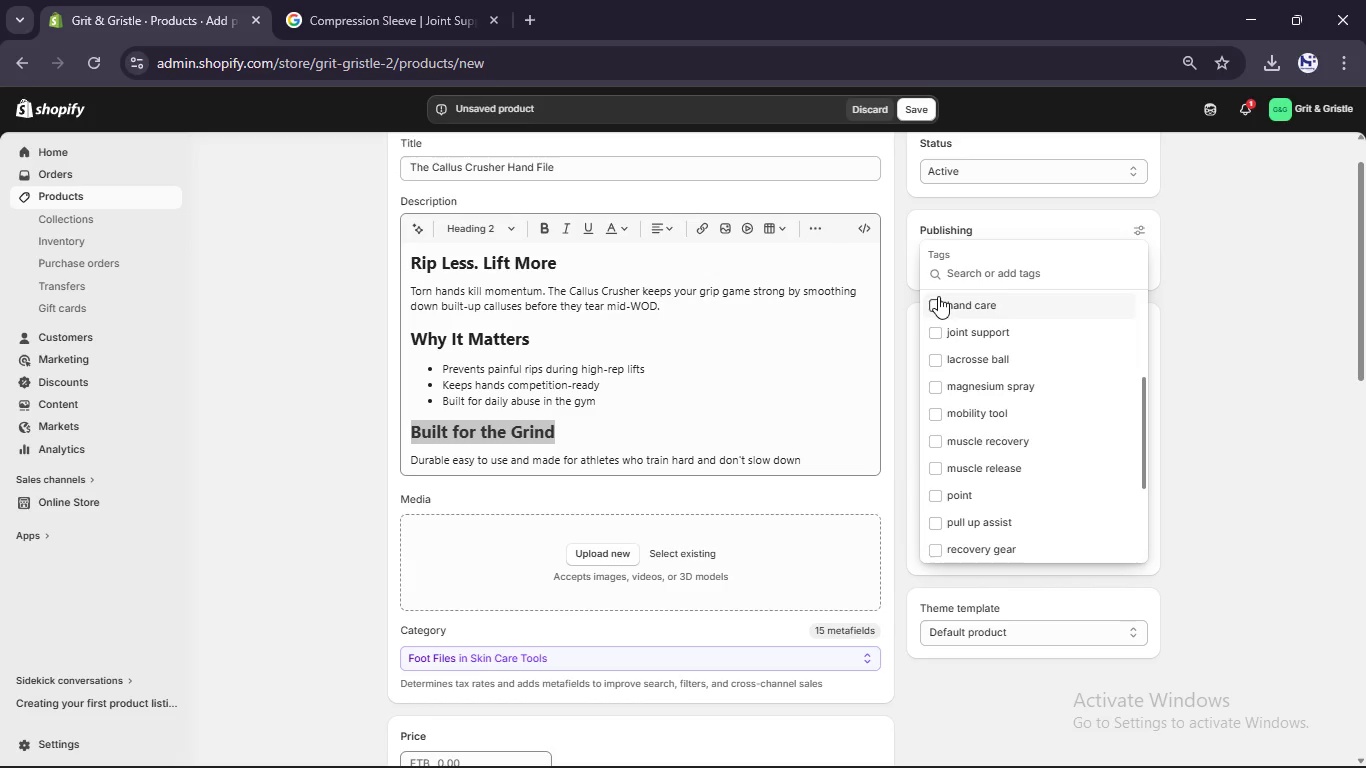 
left_click([938, 296])
 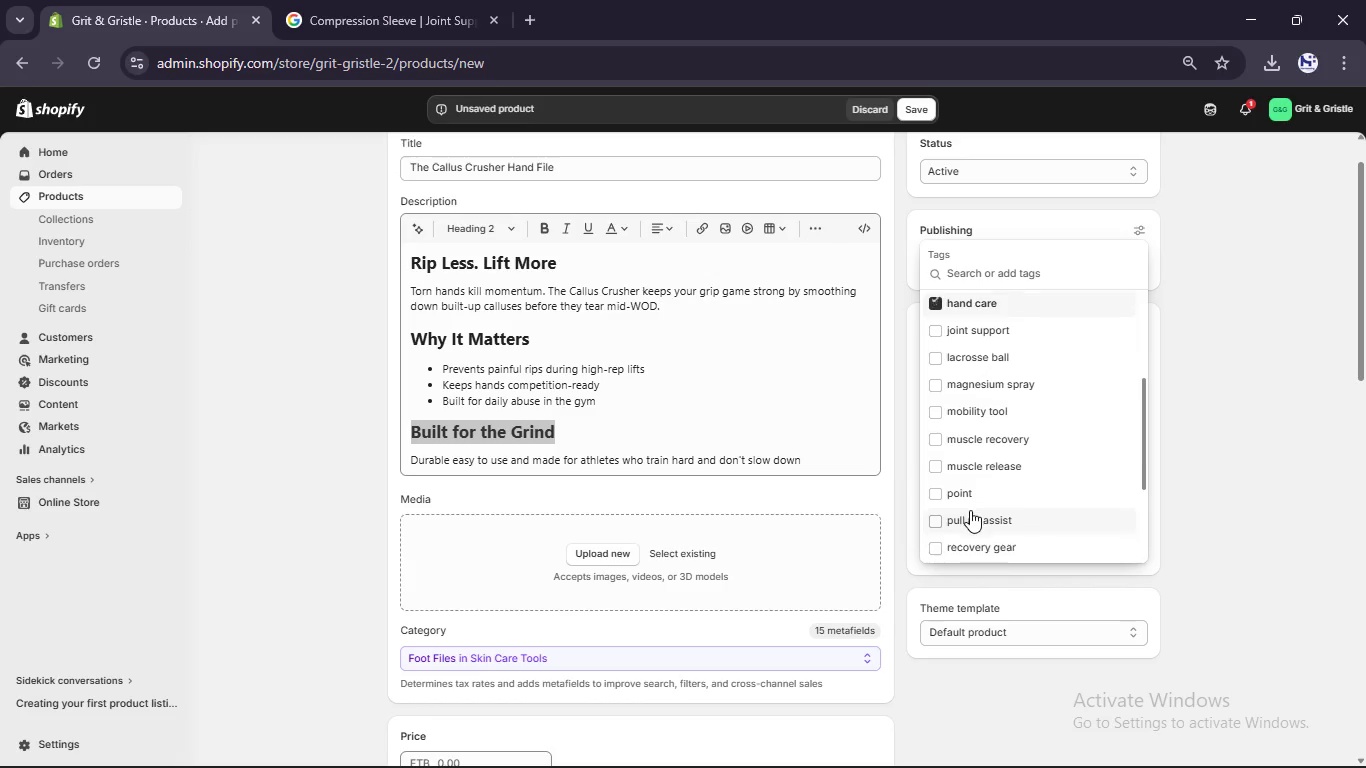 
scroll: coordinate [970, 510], scroll_direction: down, amount: 4.0
 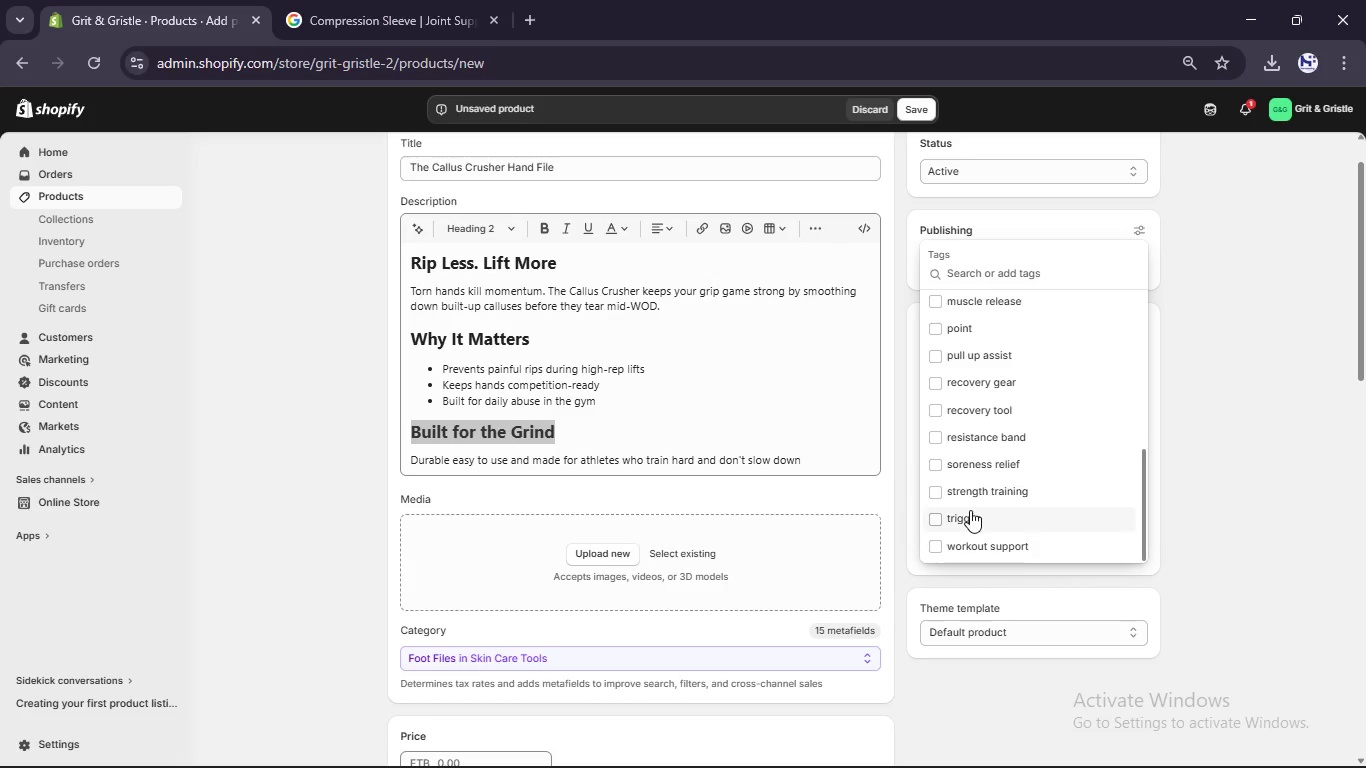 
scroll: coordinate [970, 510], scroll_direction: up, amount: 3.0
 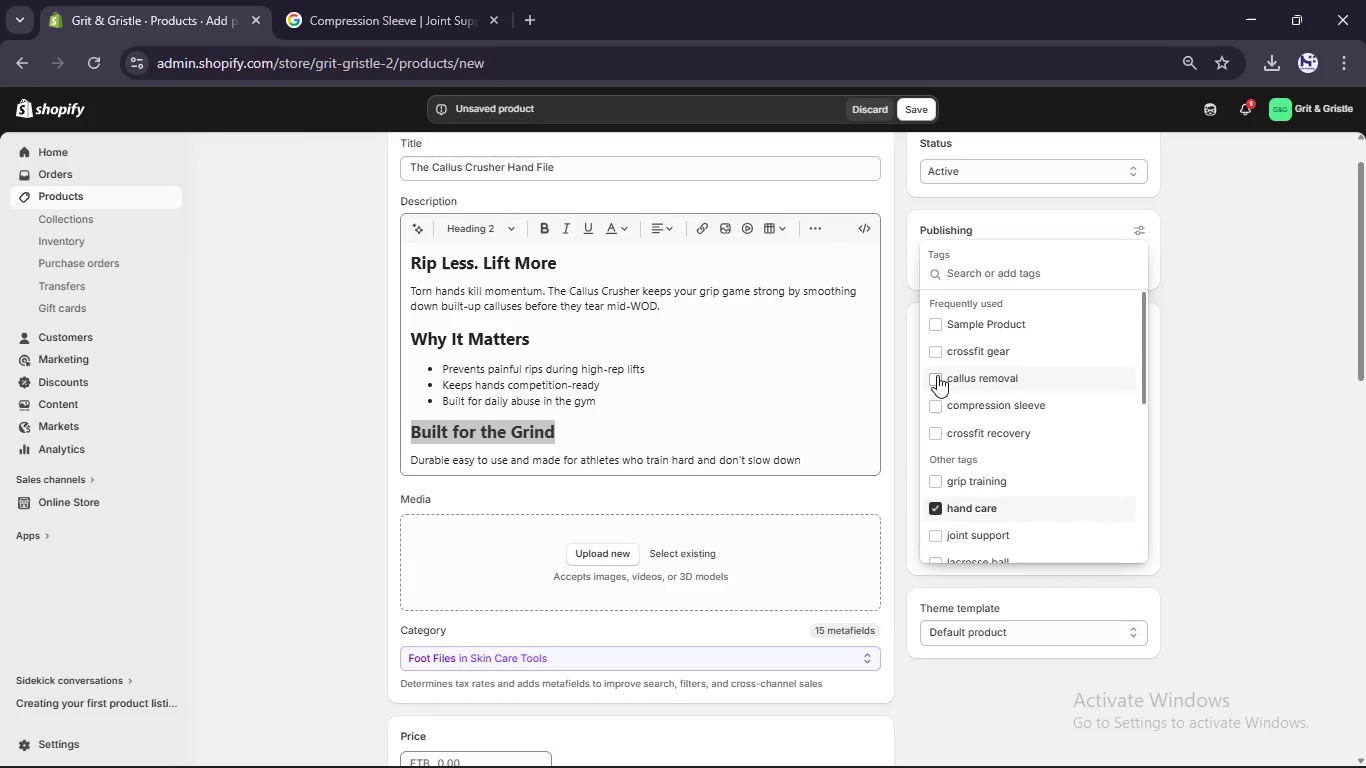 
left_click([937, 375])
 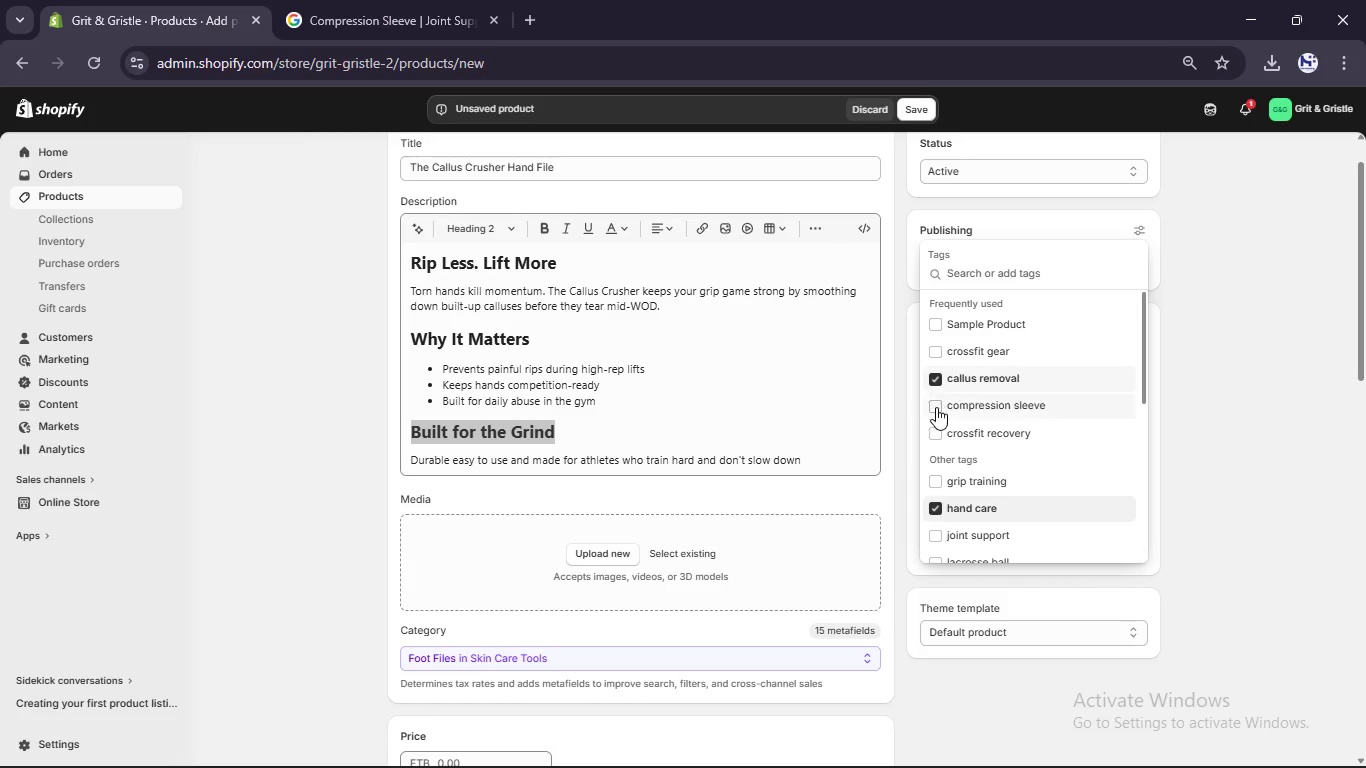 
left_click([935, 345])
 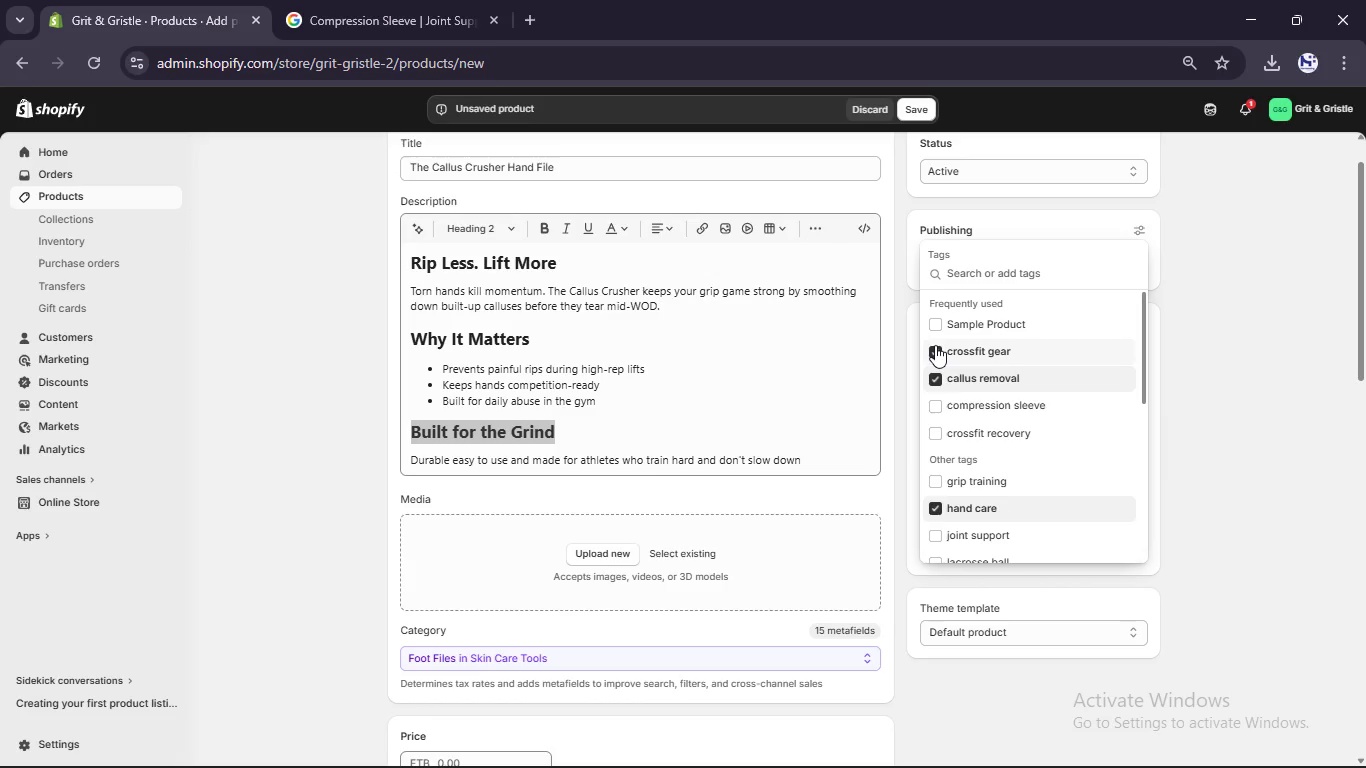 
scroll: coordinate [935, 345], scroll_direction: none, amount: 0.0
 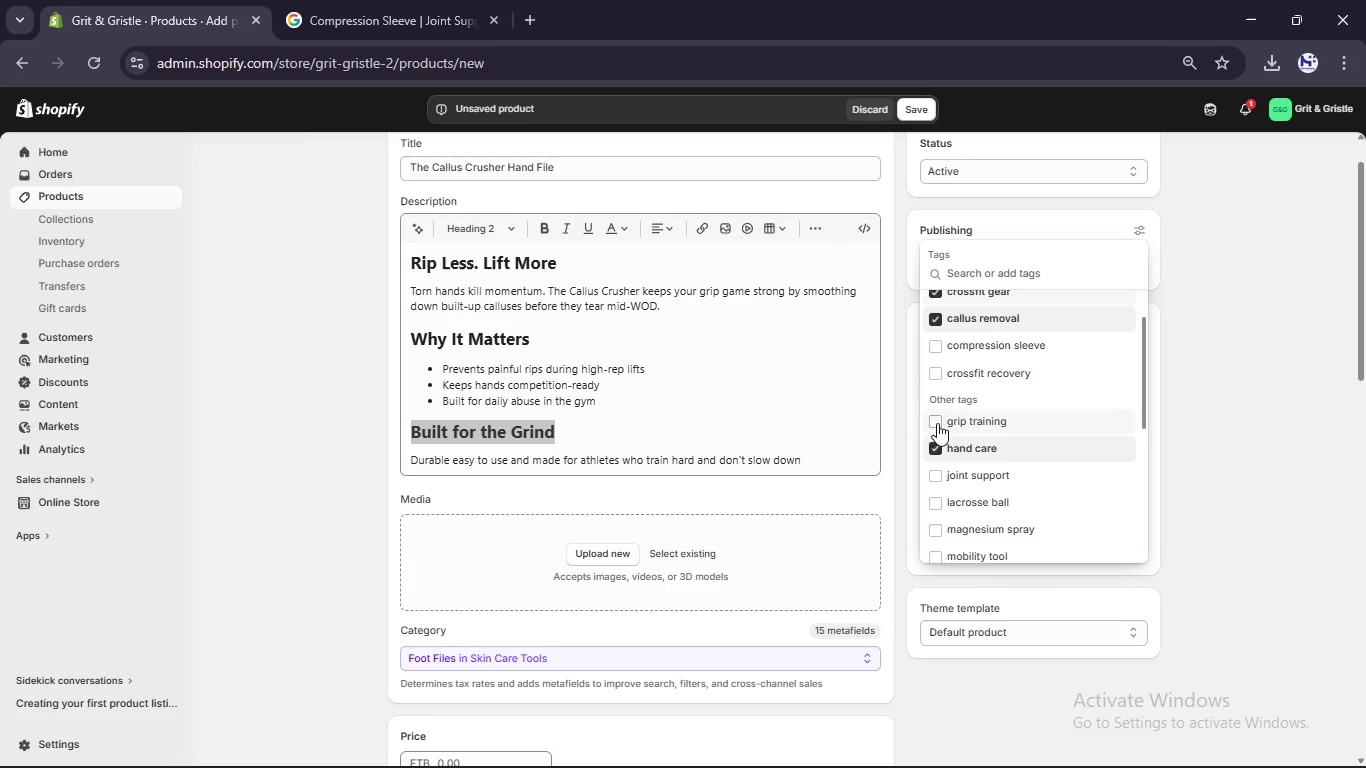 
left_click([937, 423])
 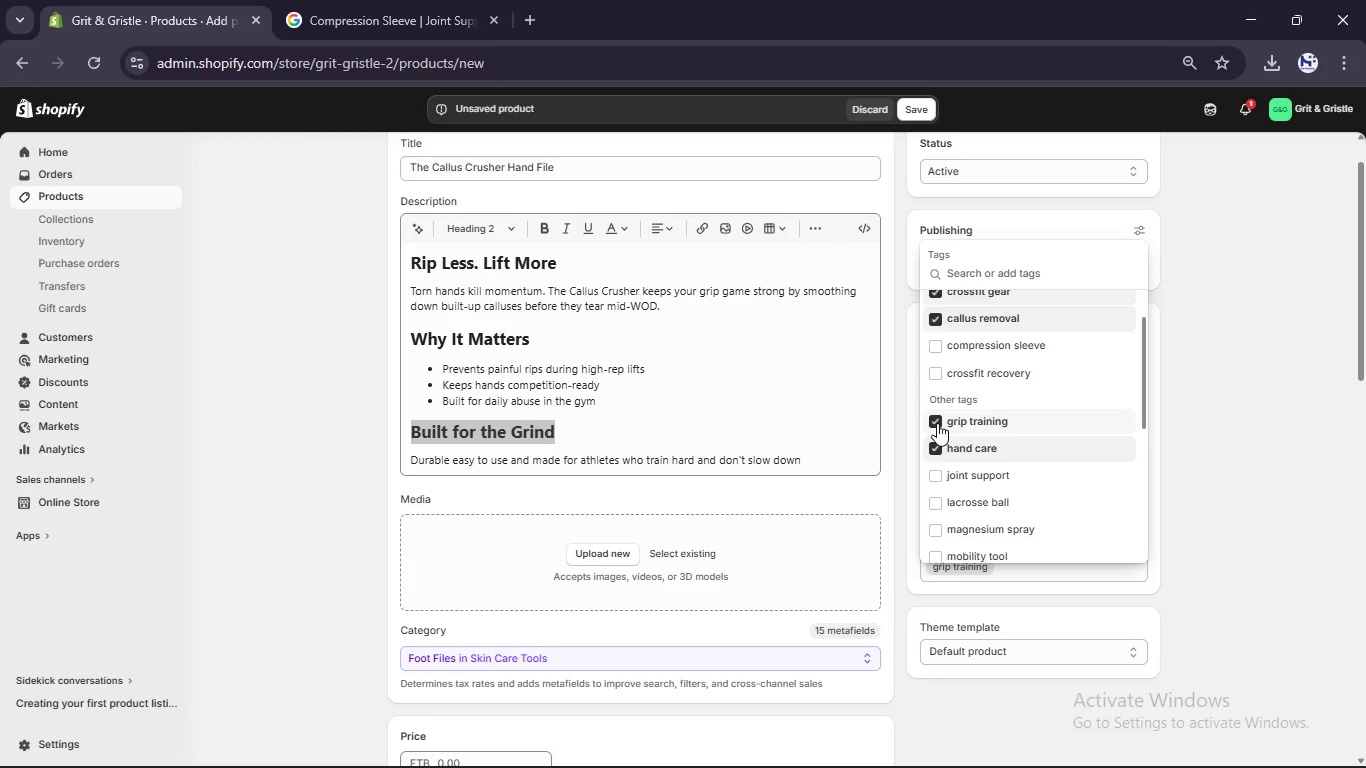 
scroll: coordinate [937, 423], scroll_direction: none, amount: 0.0
 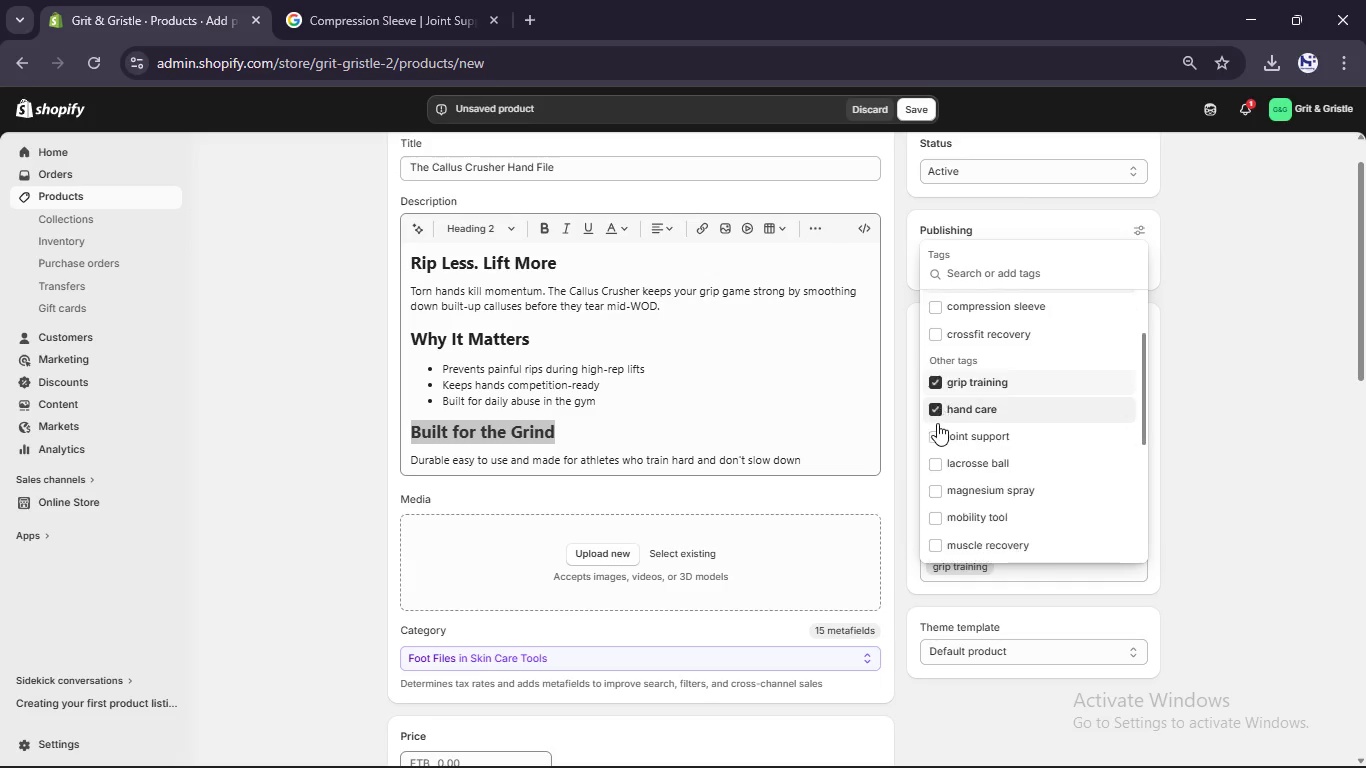 
scroll: coordinate [937, 423], scroll_direction: down, amount: 1.0
 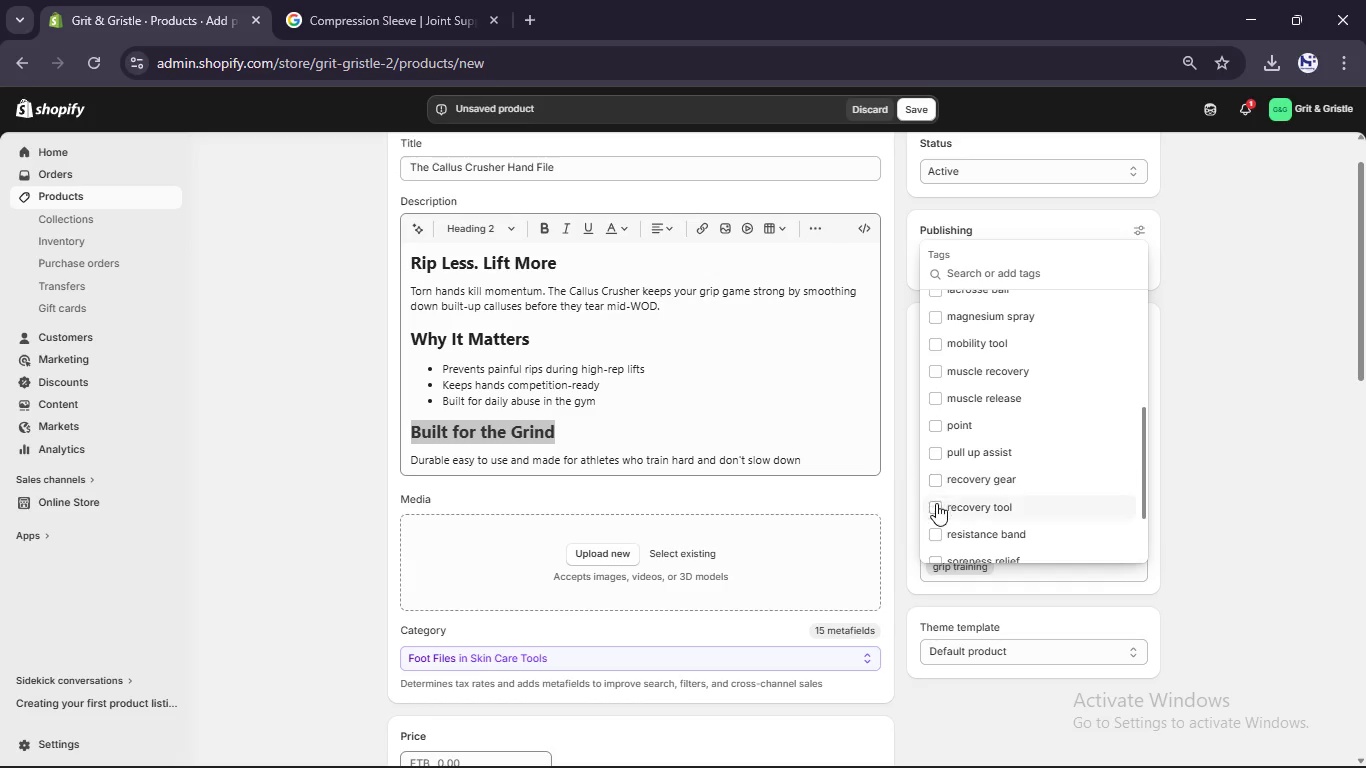 
left_click([936, 503])
 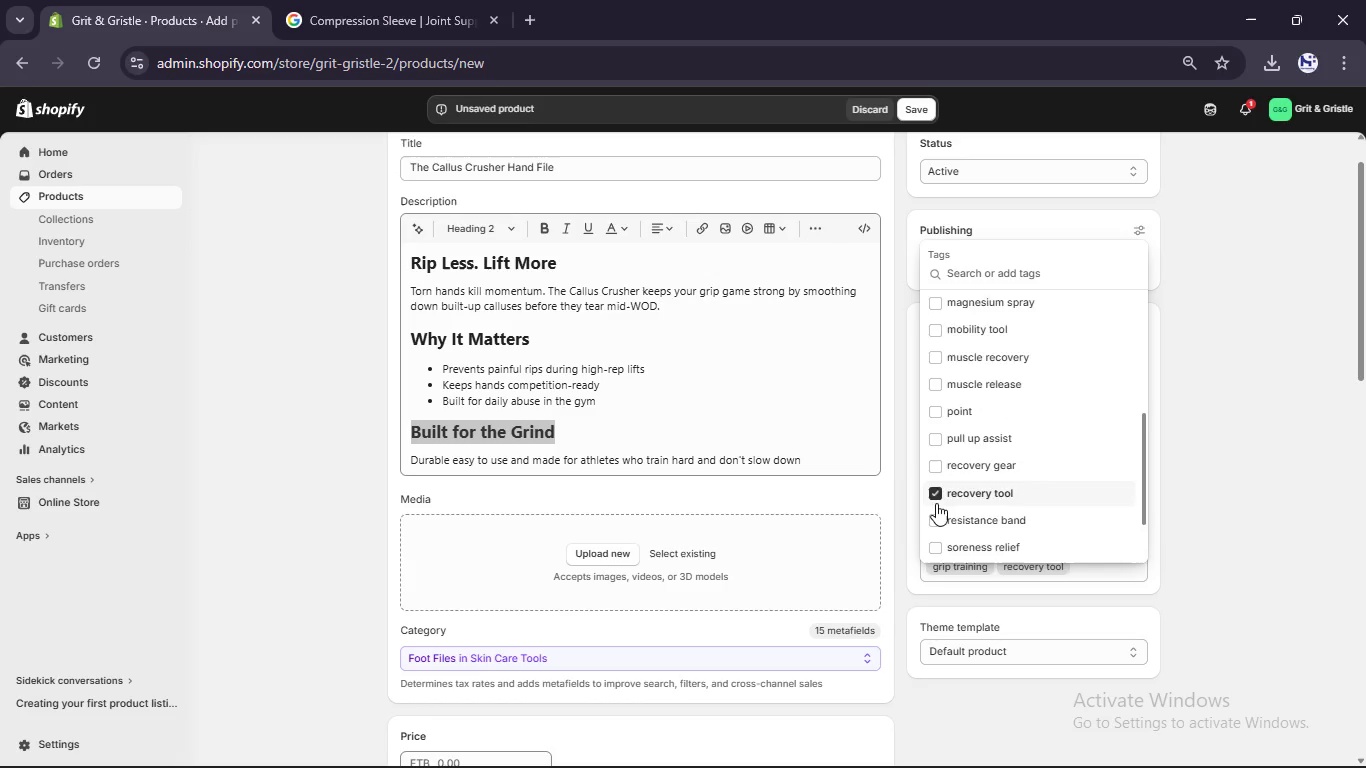 
scroll: coordinate [936, 503], scroll_direction: down, amount: 1.0
 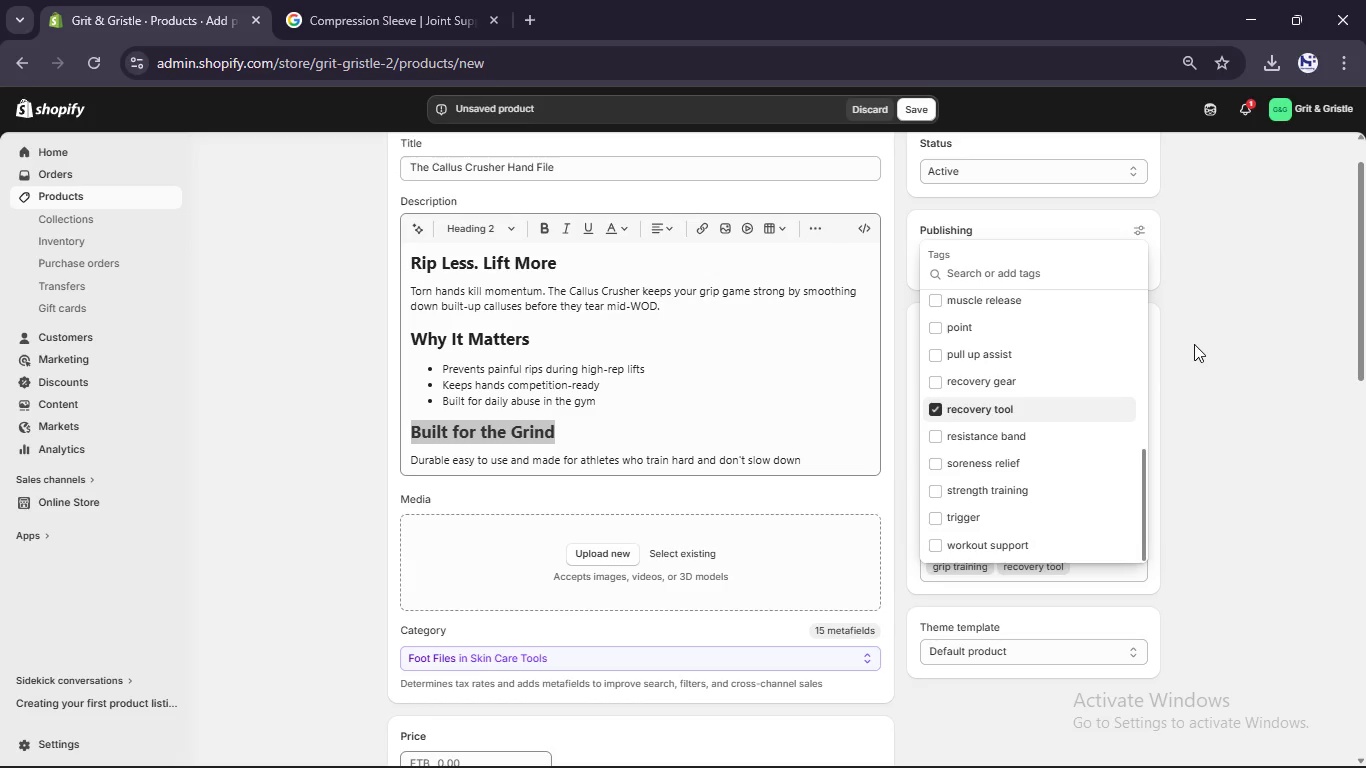 
left_click([1194, 344])
 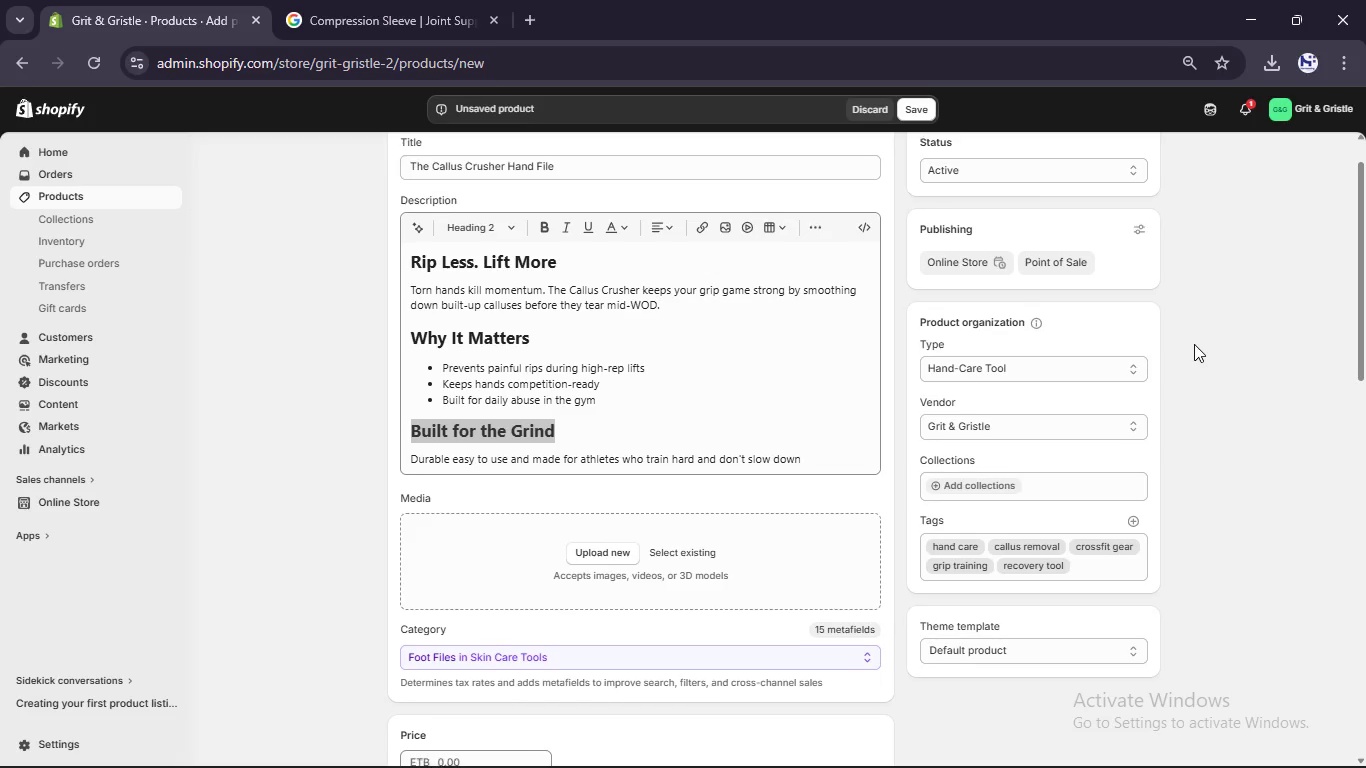 
scroll: coordinate [1194, 344], scroll_direction: down, amount: 3.0
 